 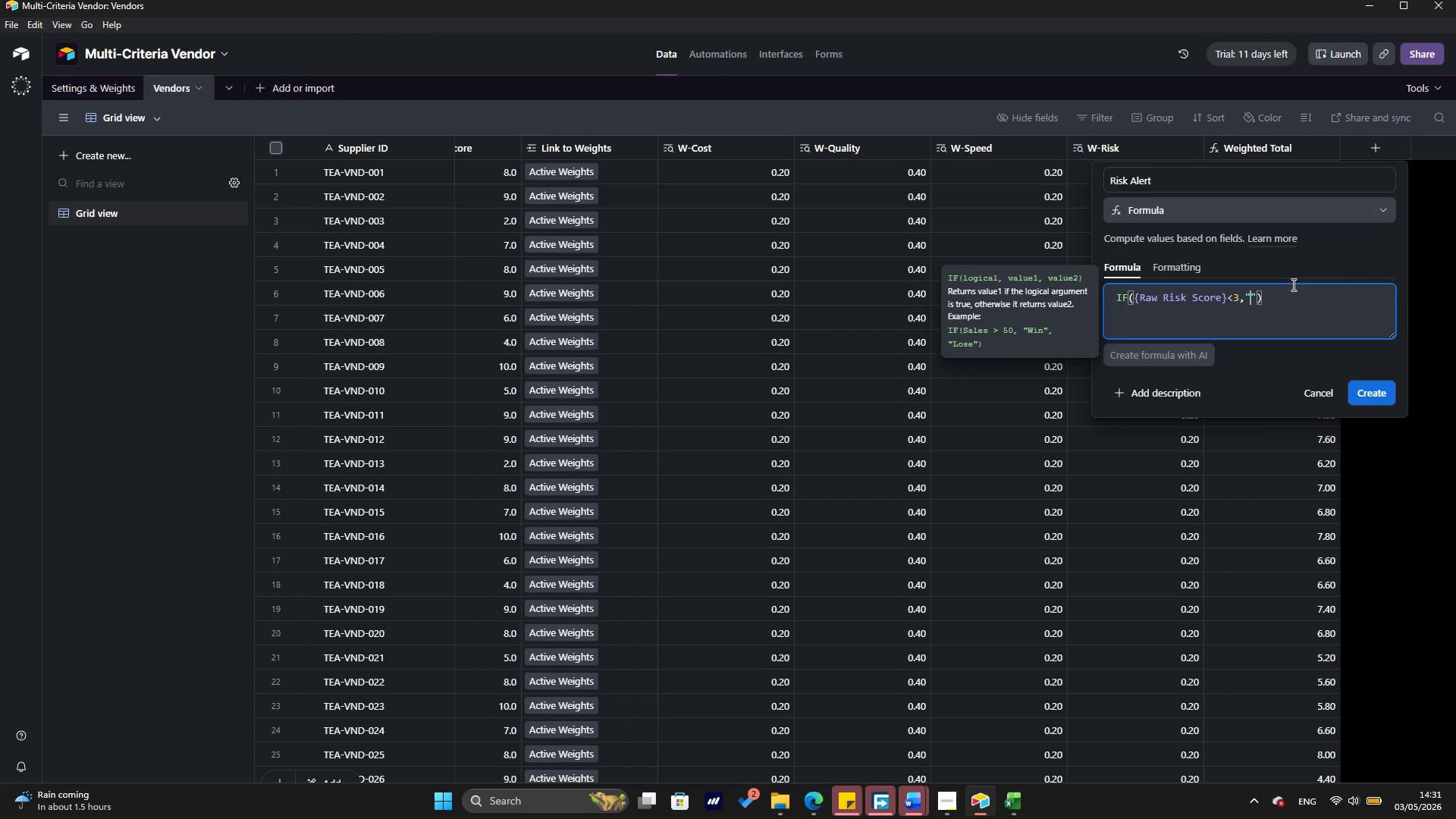 
type(High Risk)
 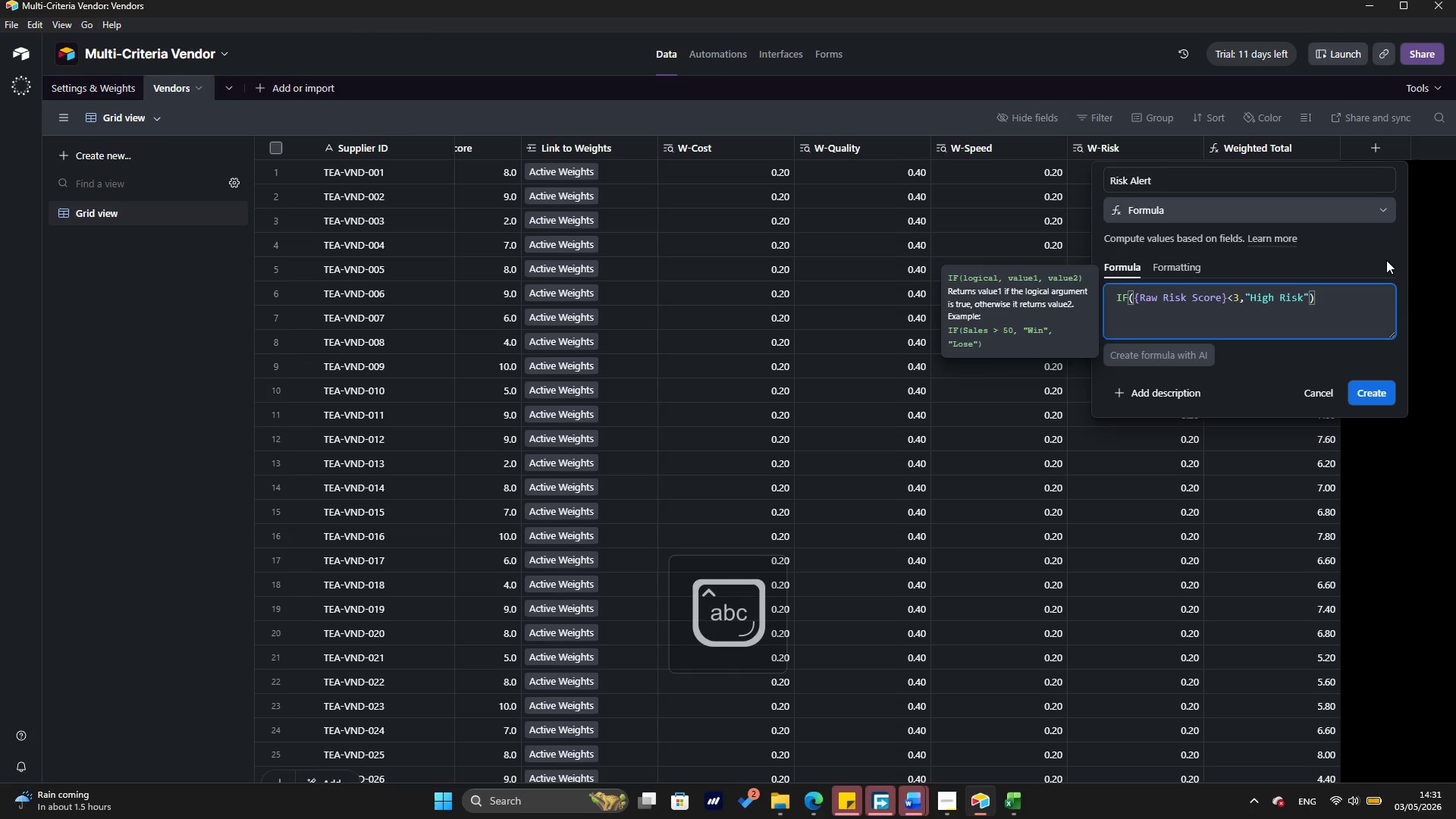 
key(ArrowRight)
 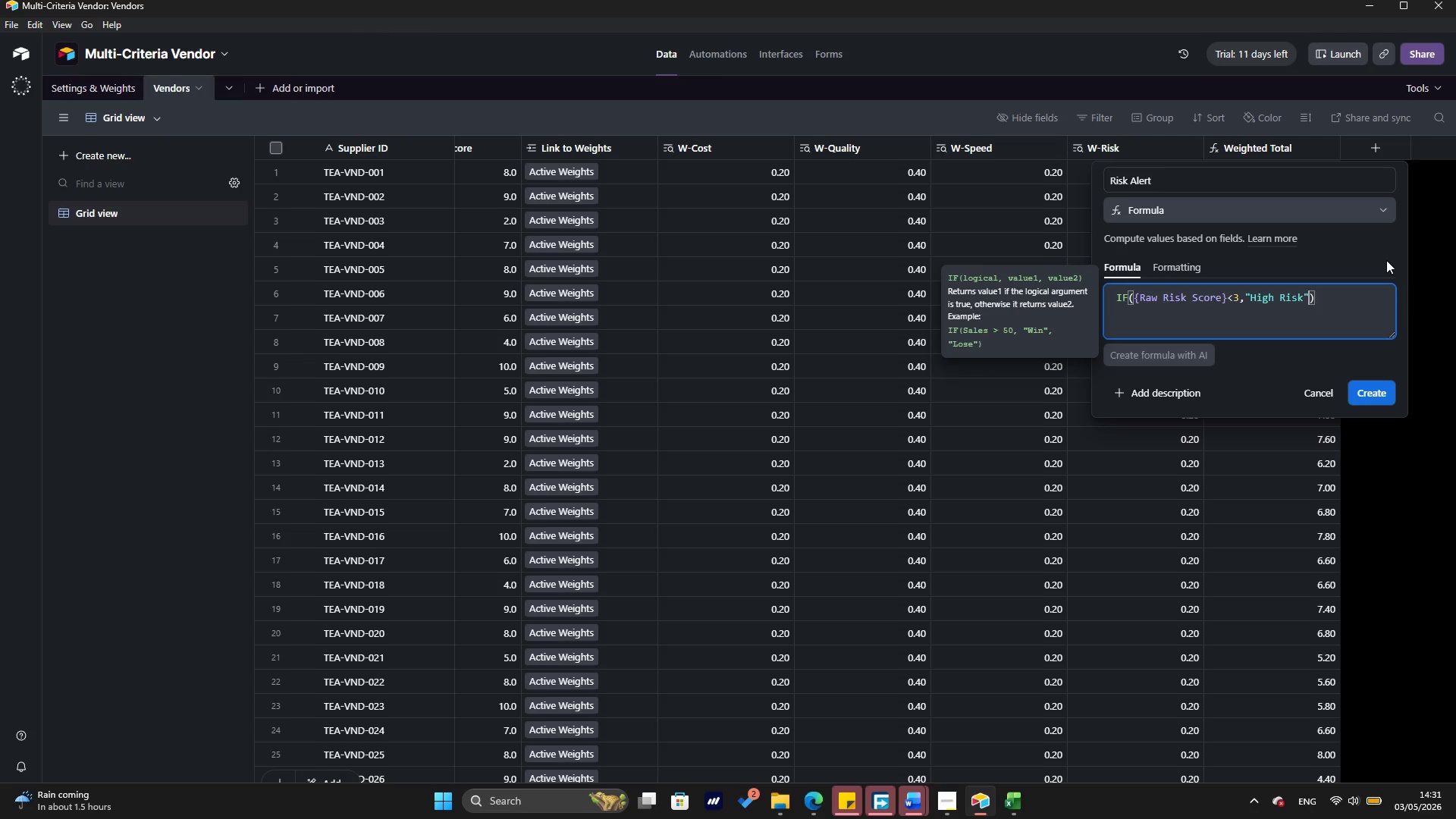 
type(,"Safe)
 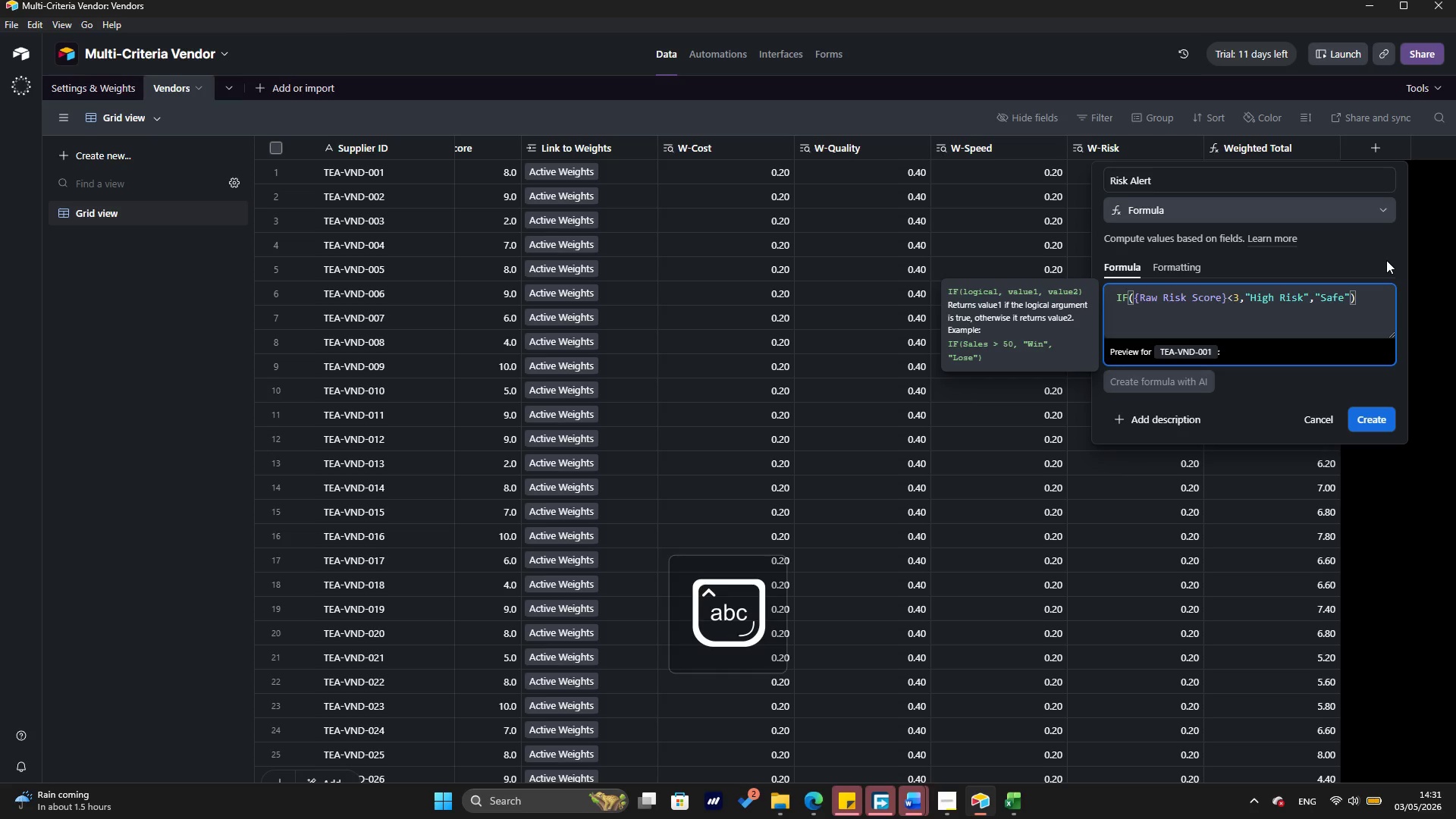 
wait(15.66)
 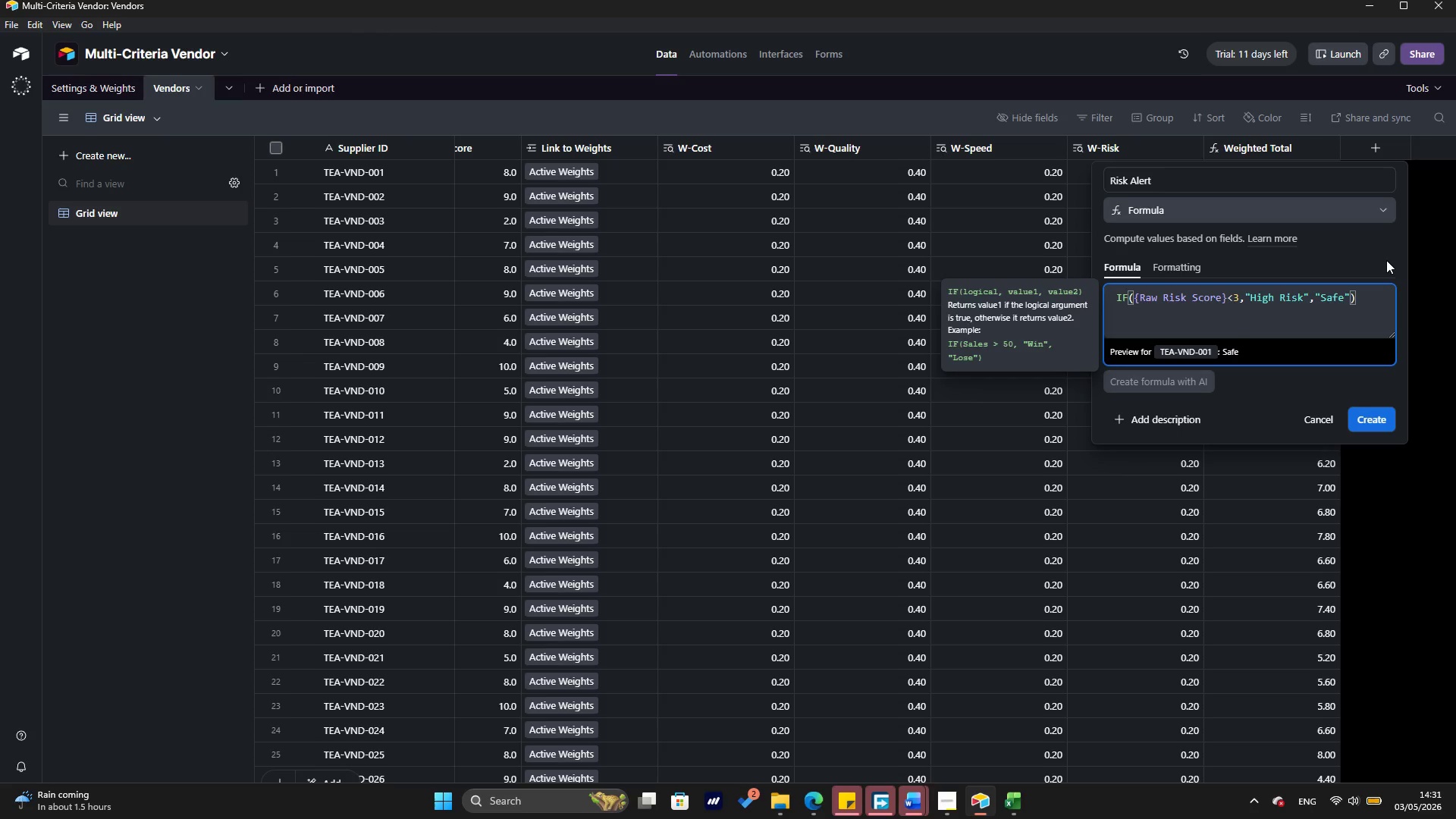 
left_click([1380, 422])
 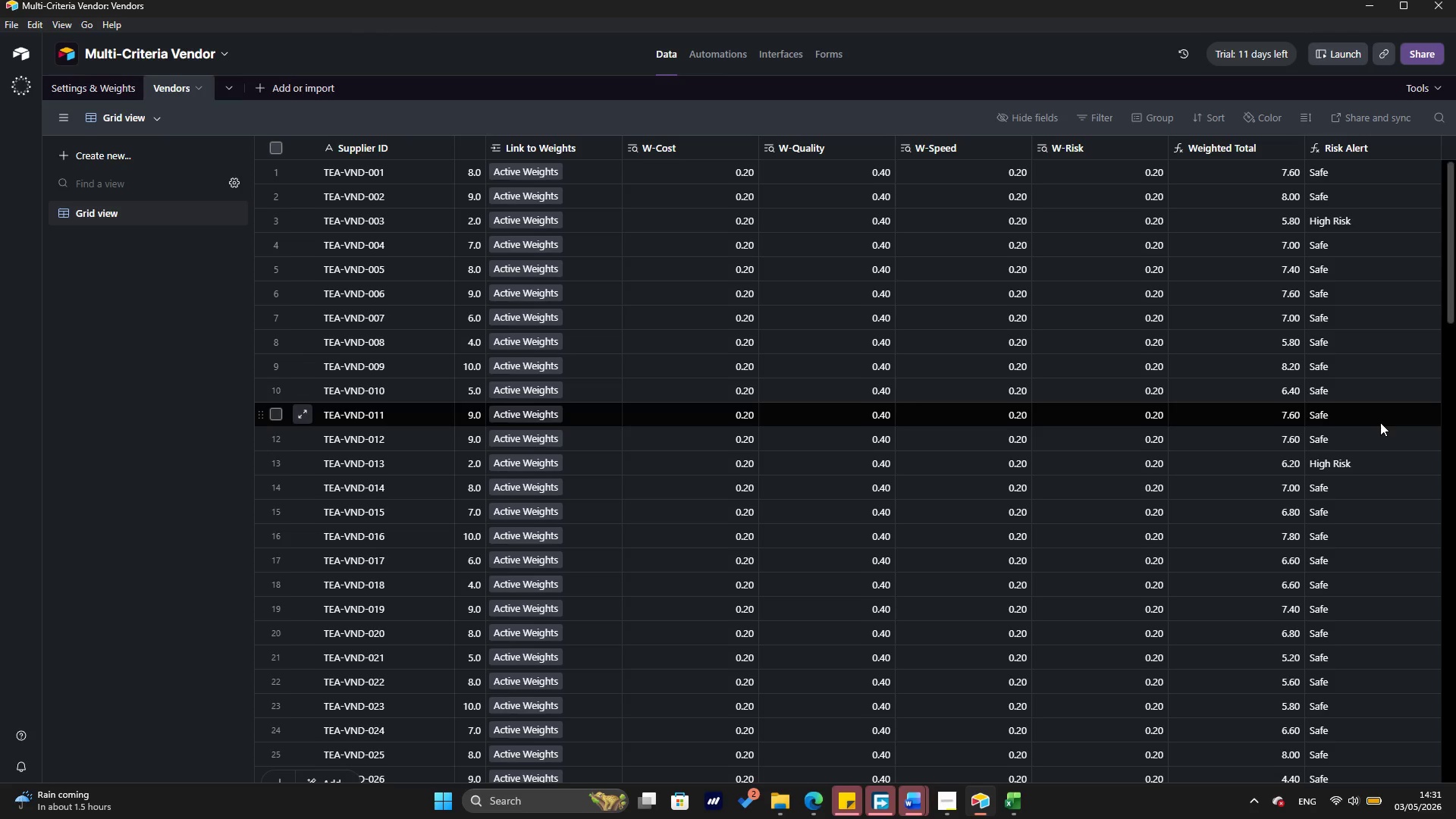 
wait(25.23)
 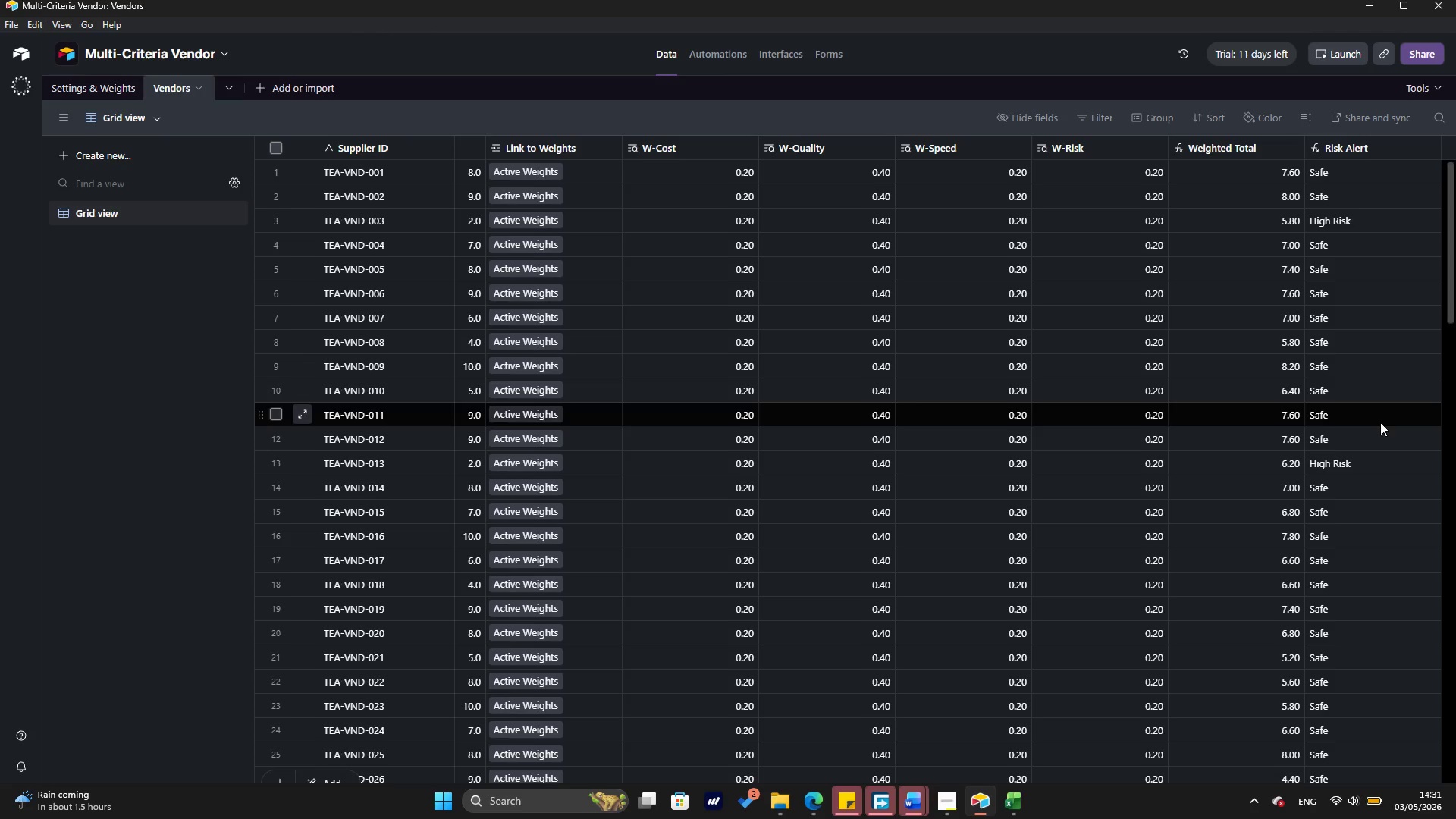 
left_click([292, 161])
 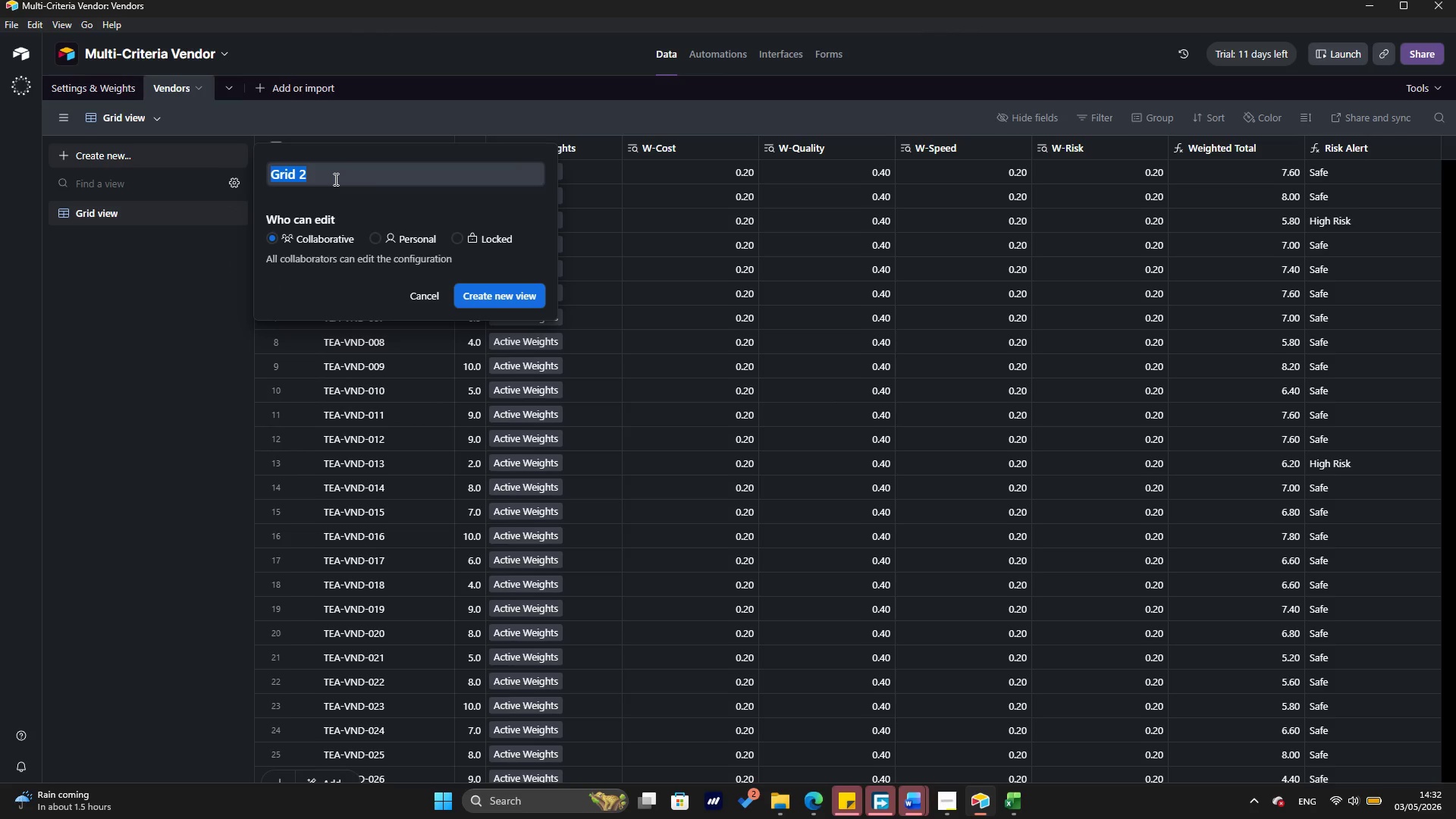 
key(Backspace)
type(Primary Rank)
 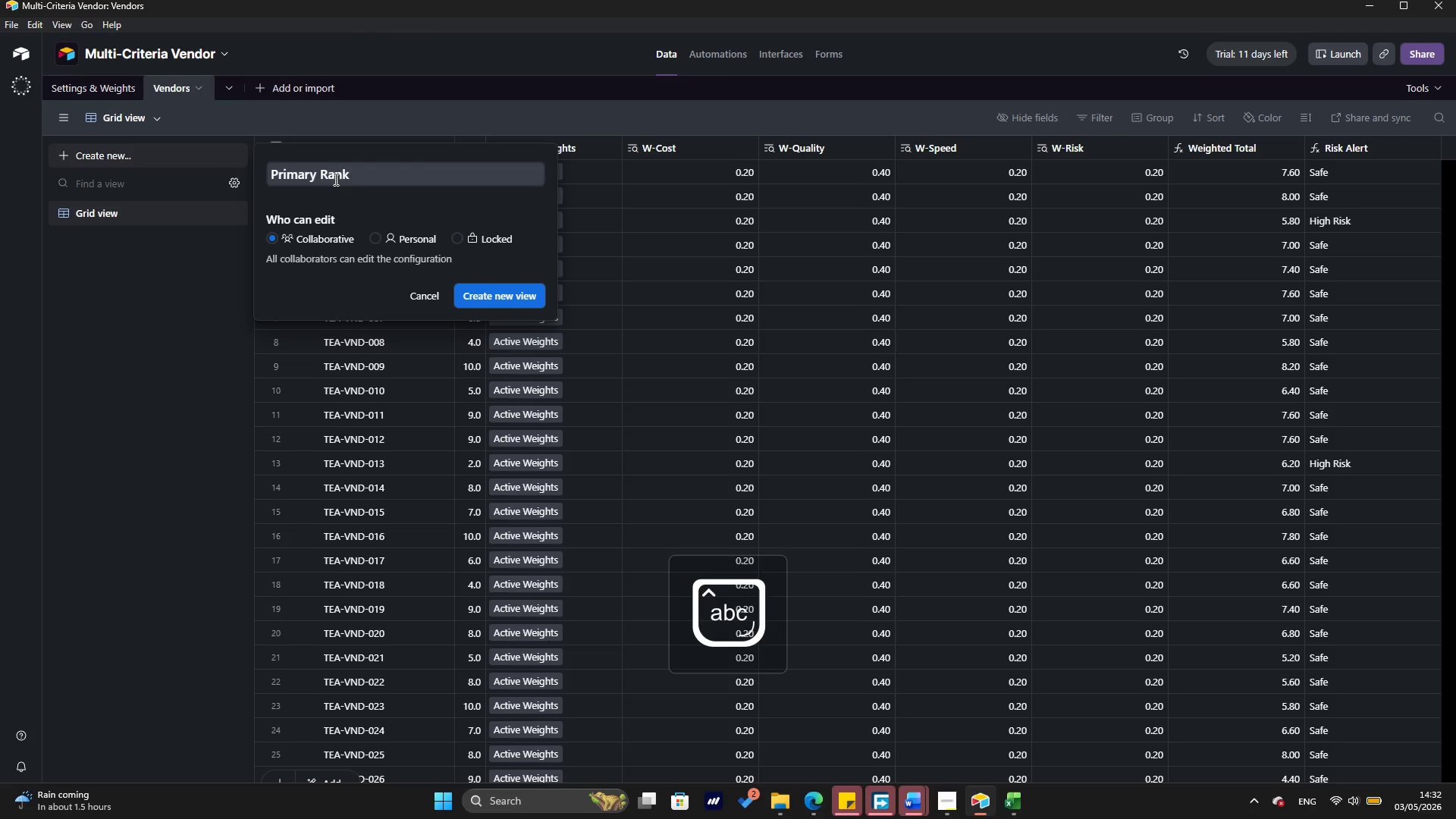 
key(Enter)
 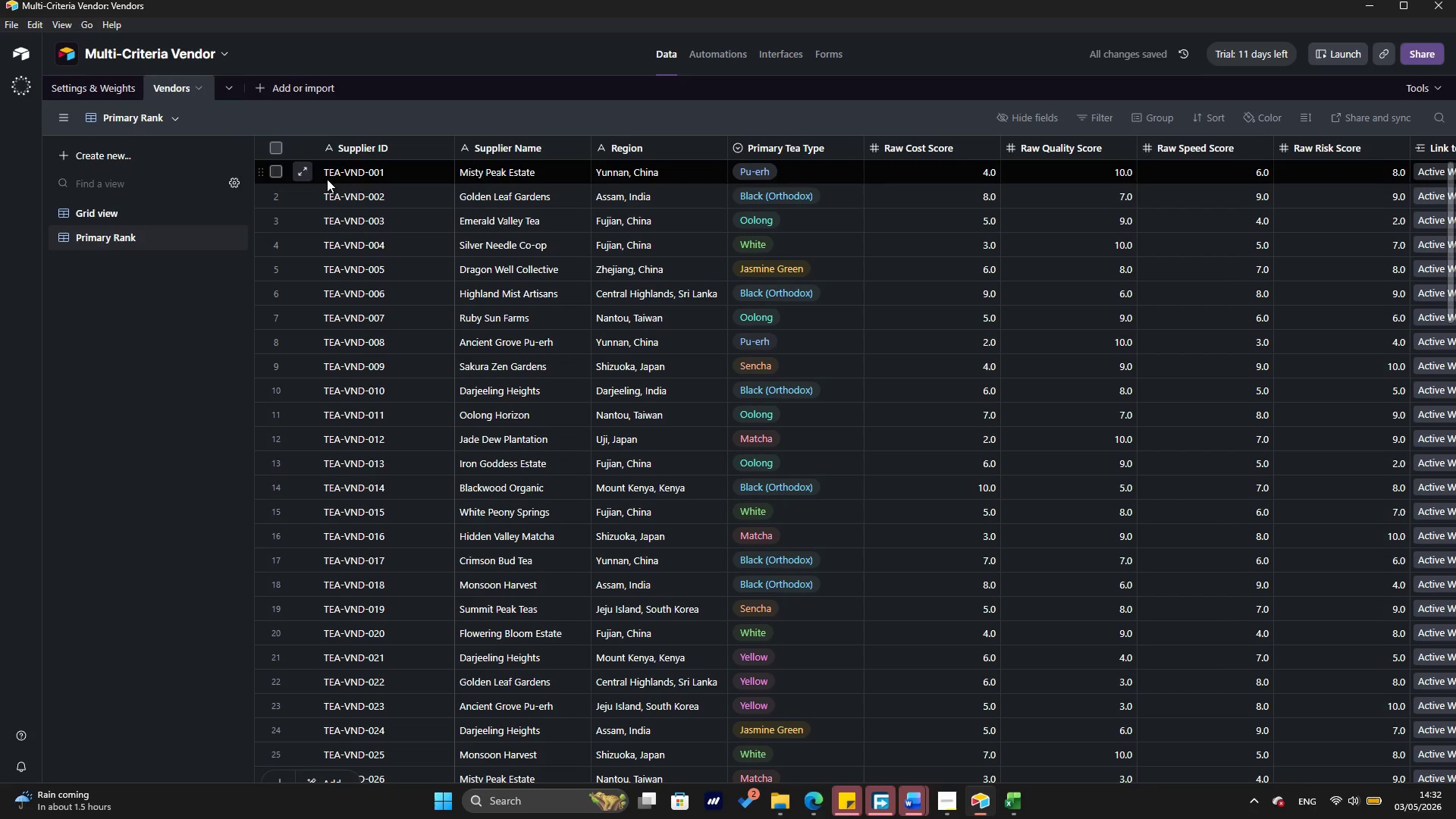 
wait(9.28)
 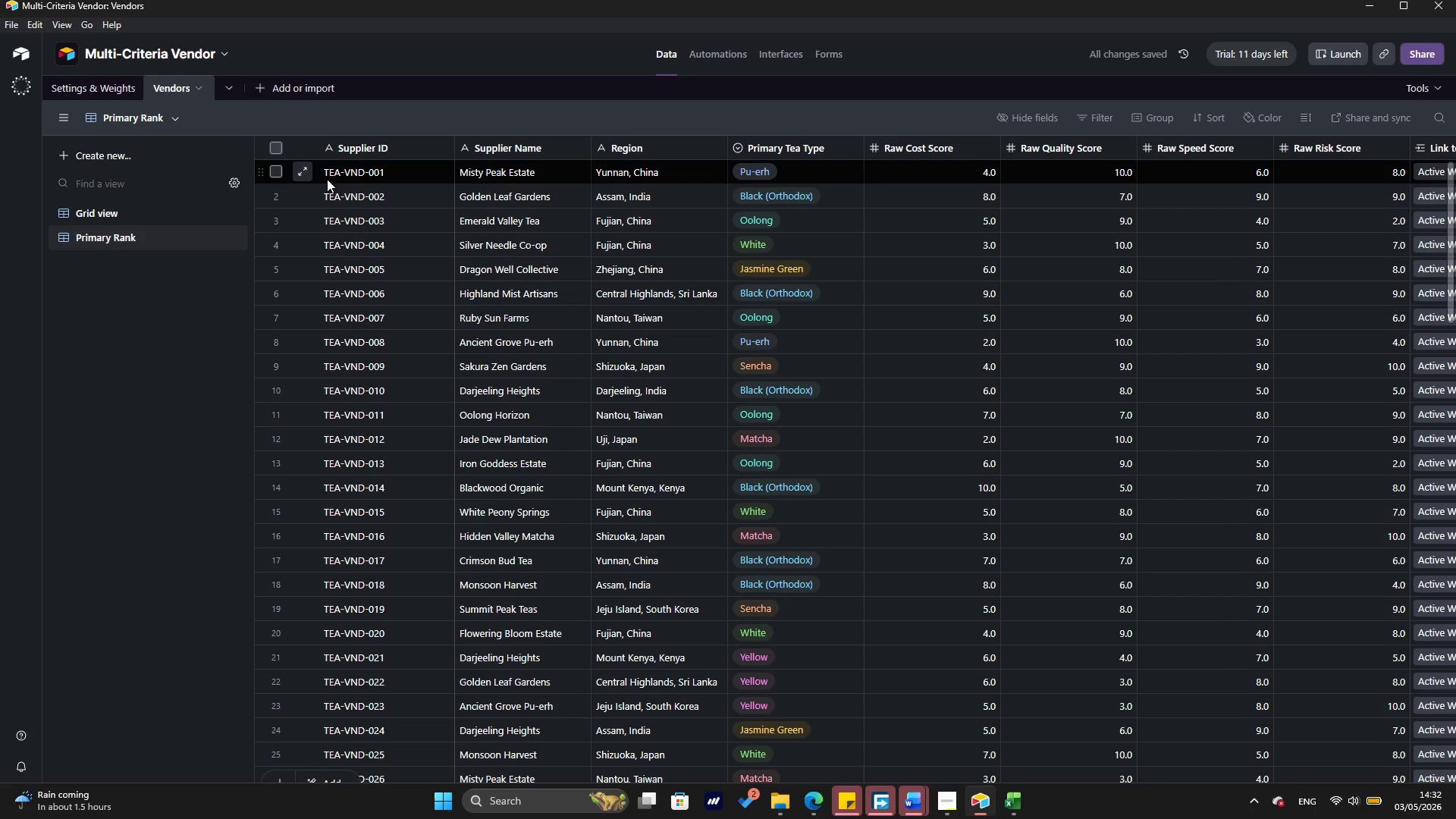 
key(Meta+MetaLeft)
 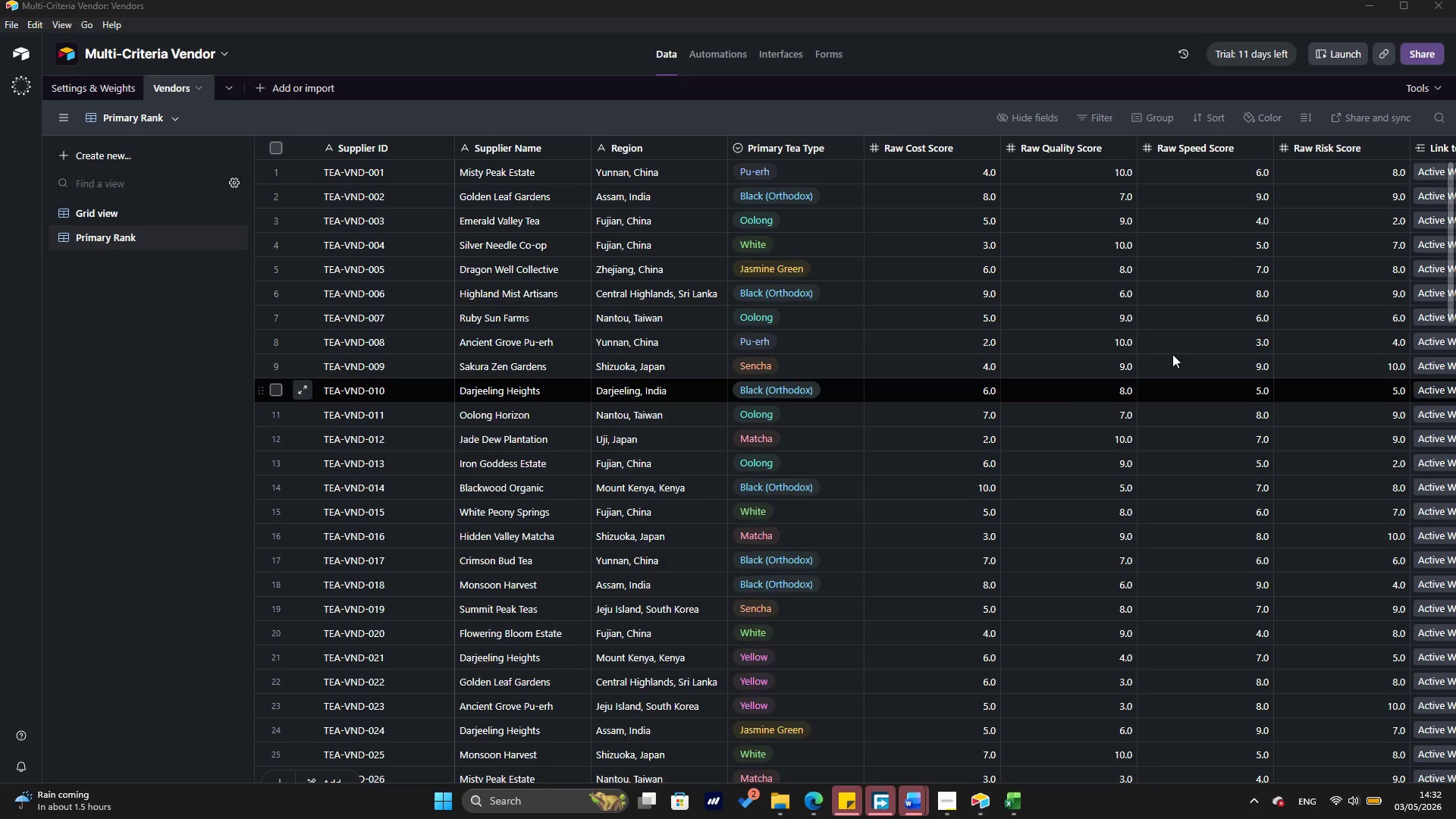 
key(Meta+MetaLeft)
 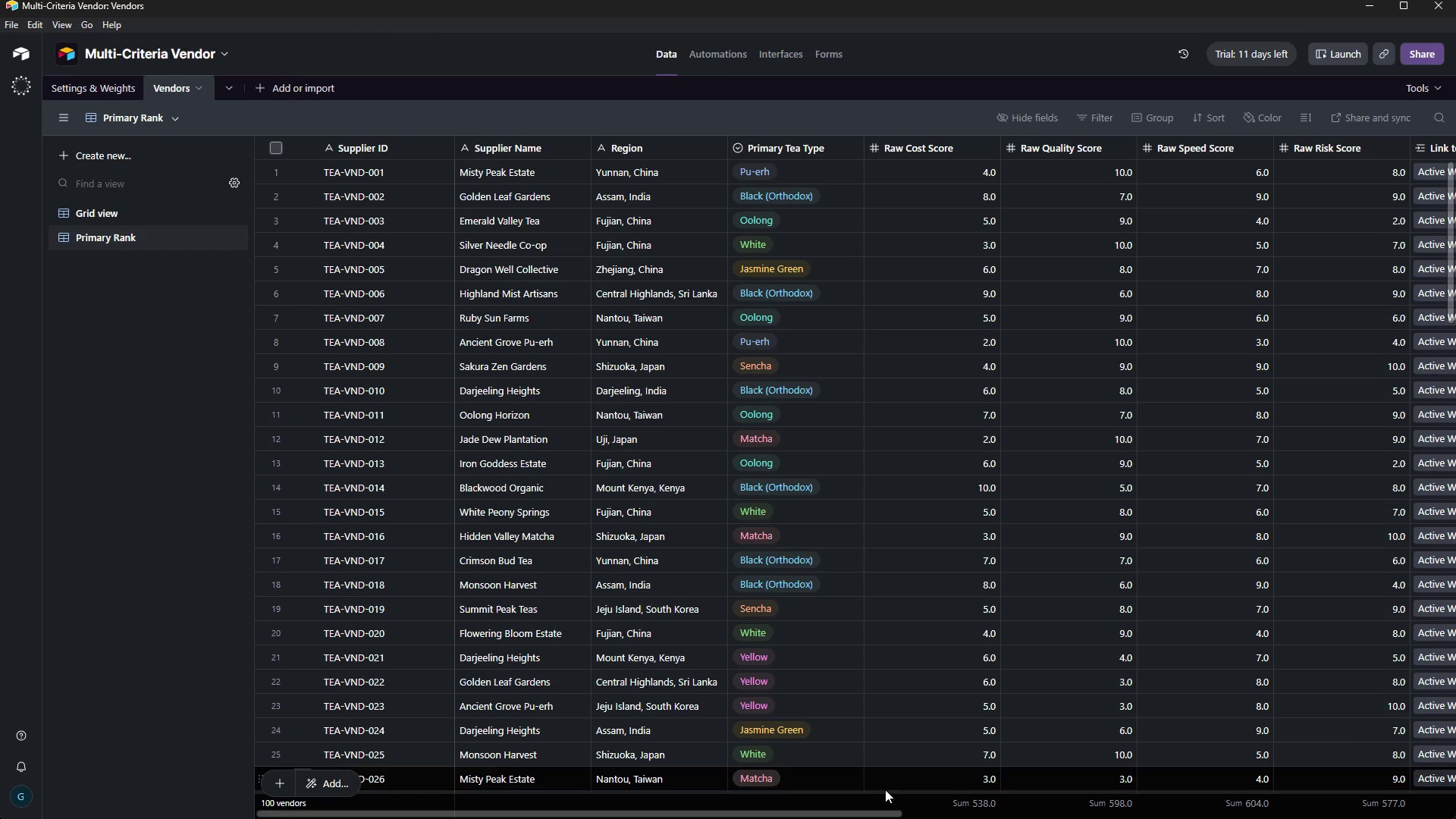 
left_click_drag(start_coordinate=[894, 810], to_coordinate=[1381, 798])
 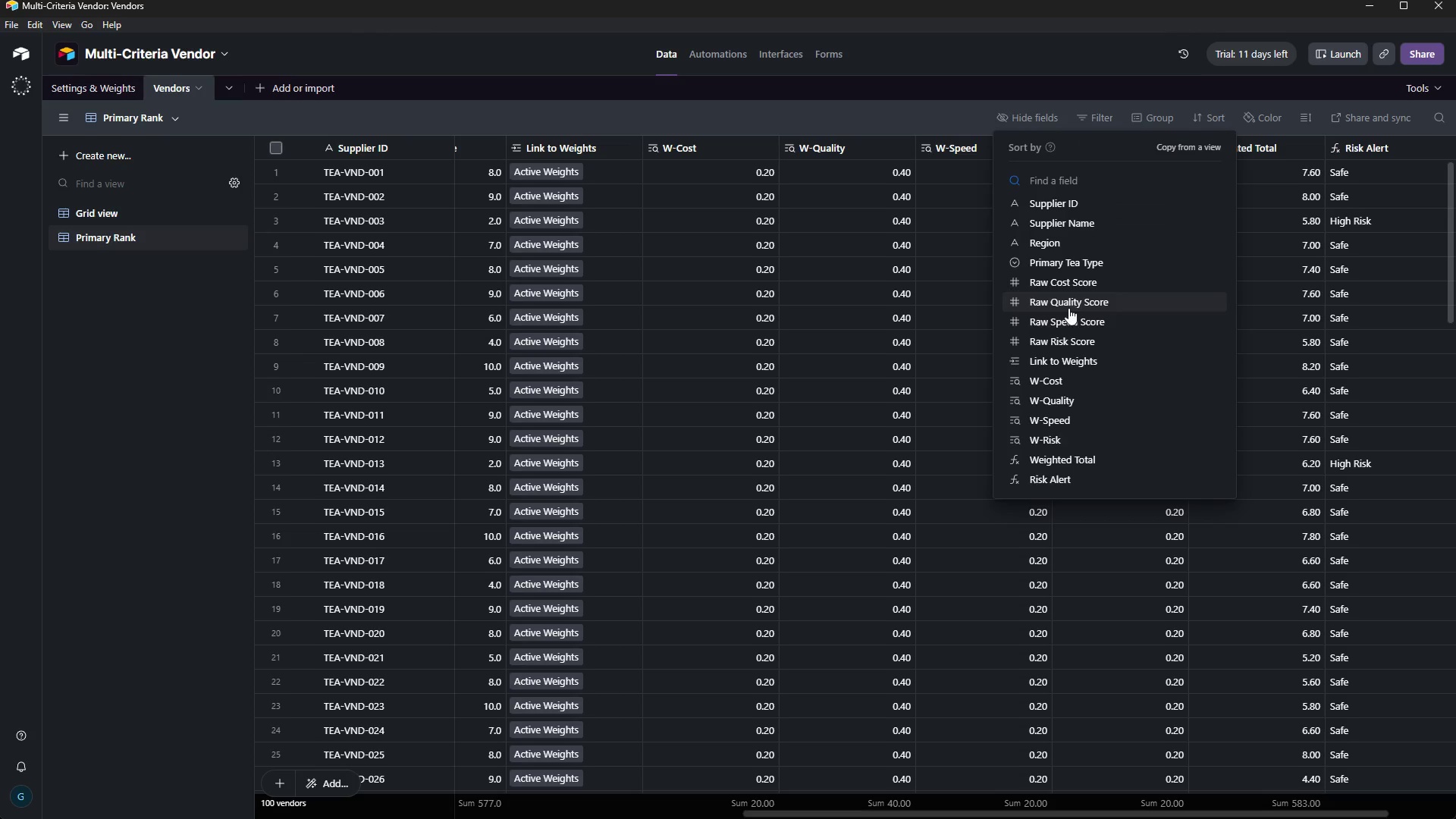 
wait(7.09)
 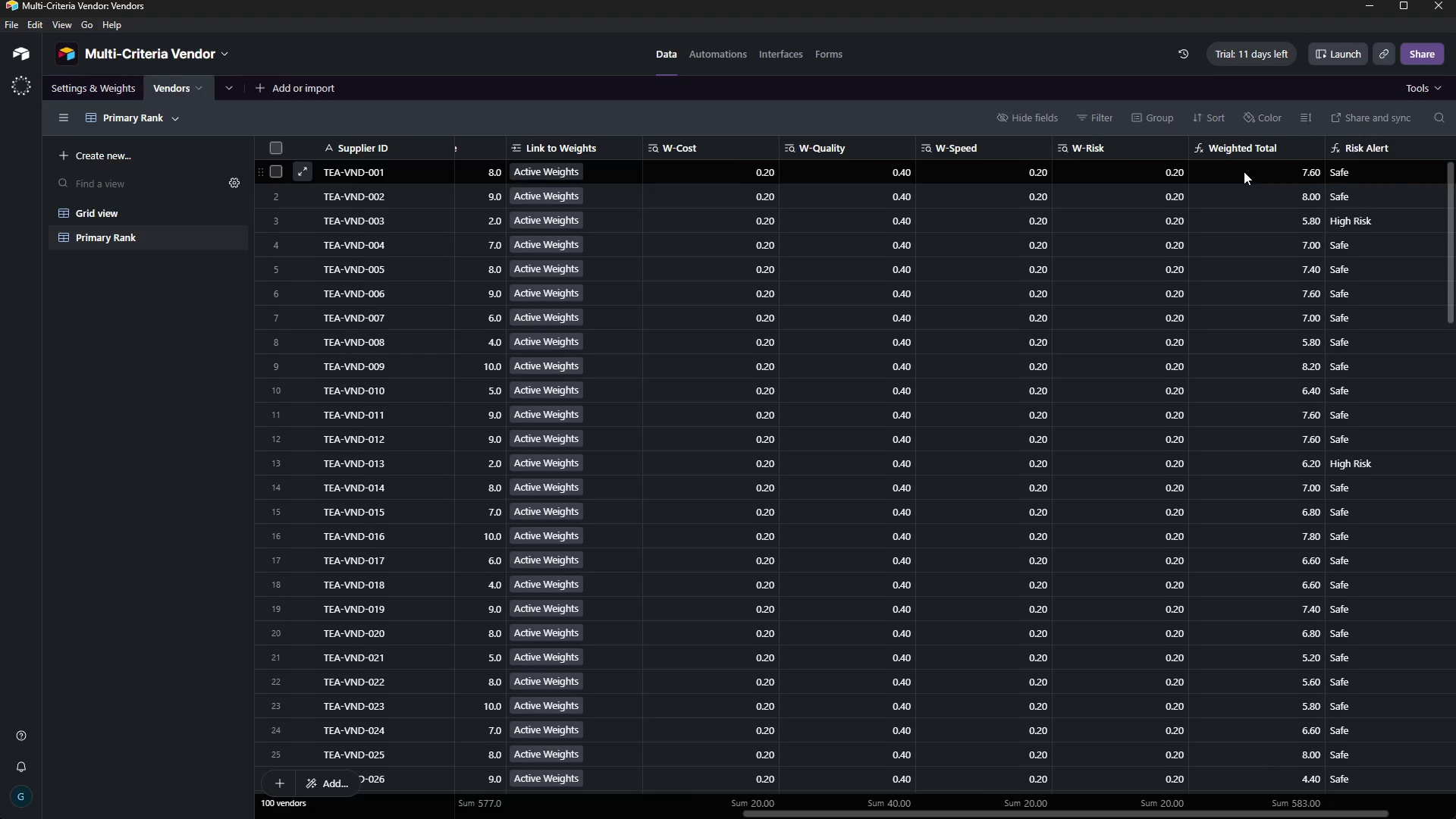 
left_click([1088, 465])
 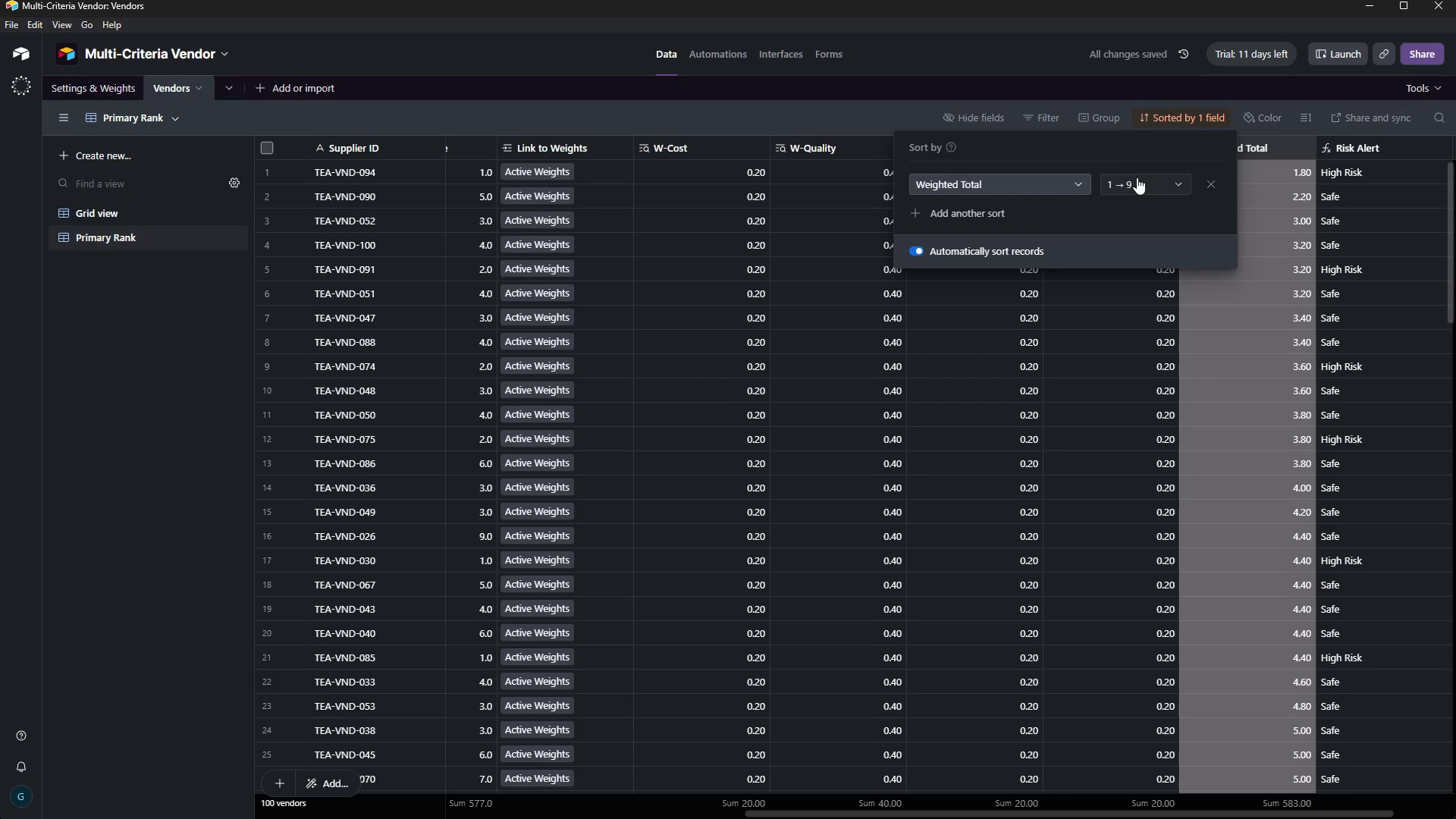 
left_click([1137, 177])
 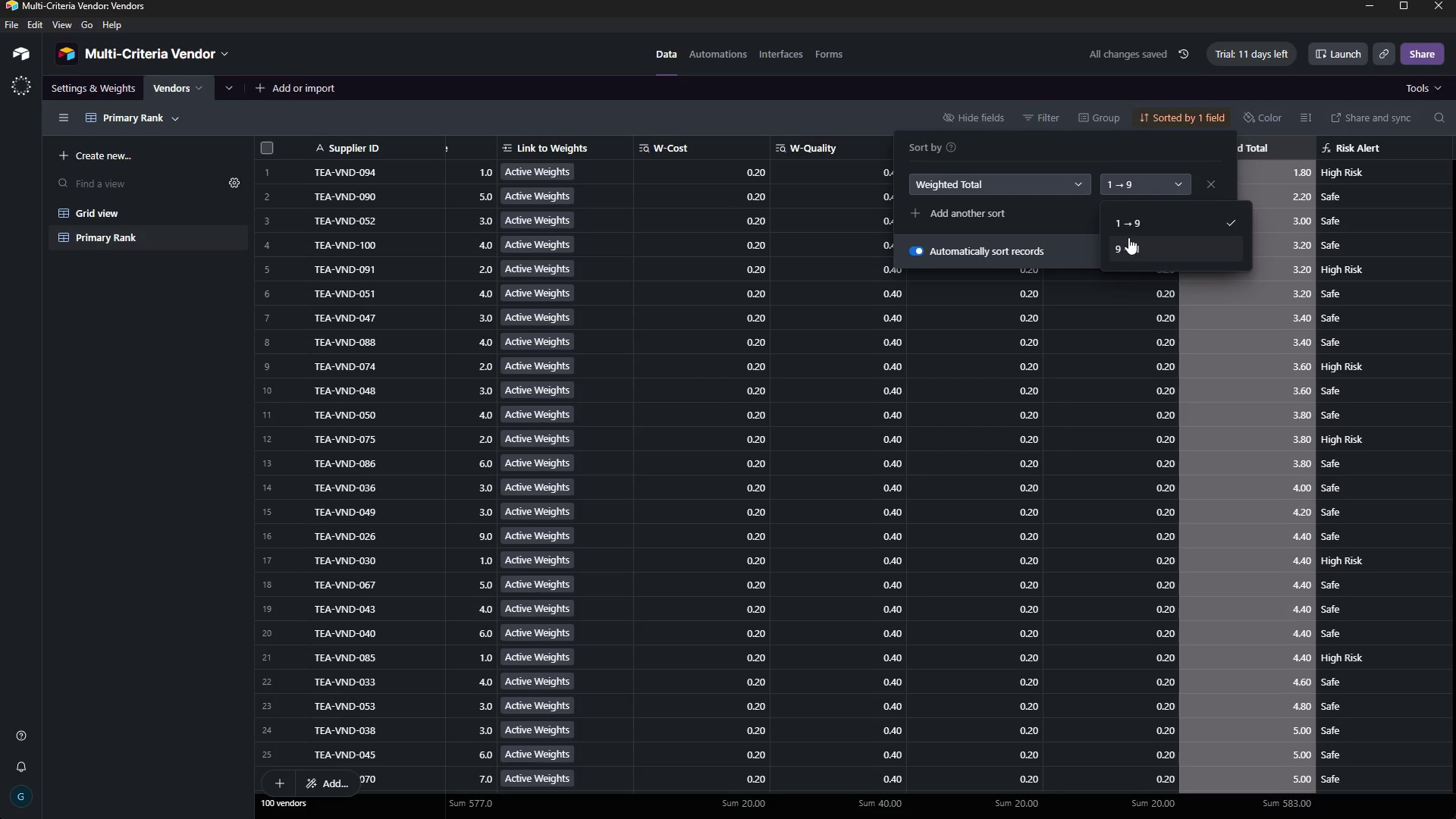 
left_click([1133, 251])
 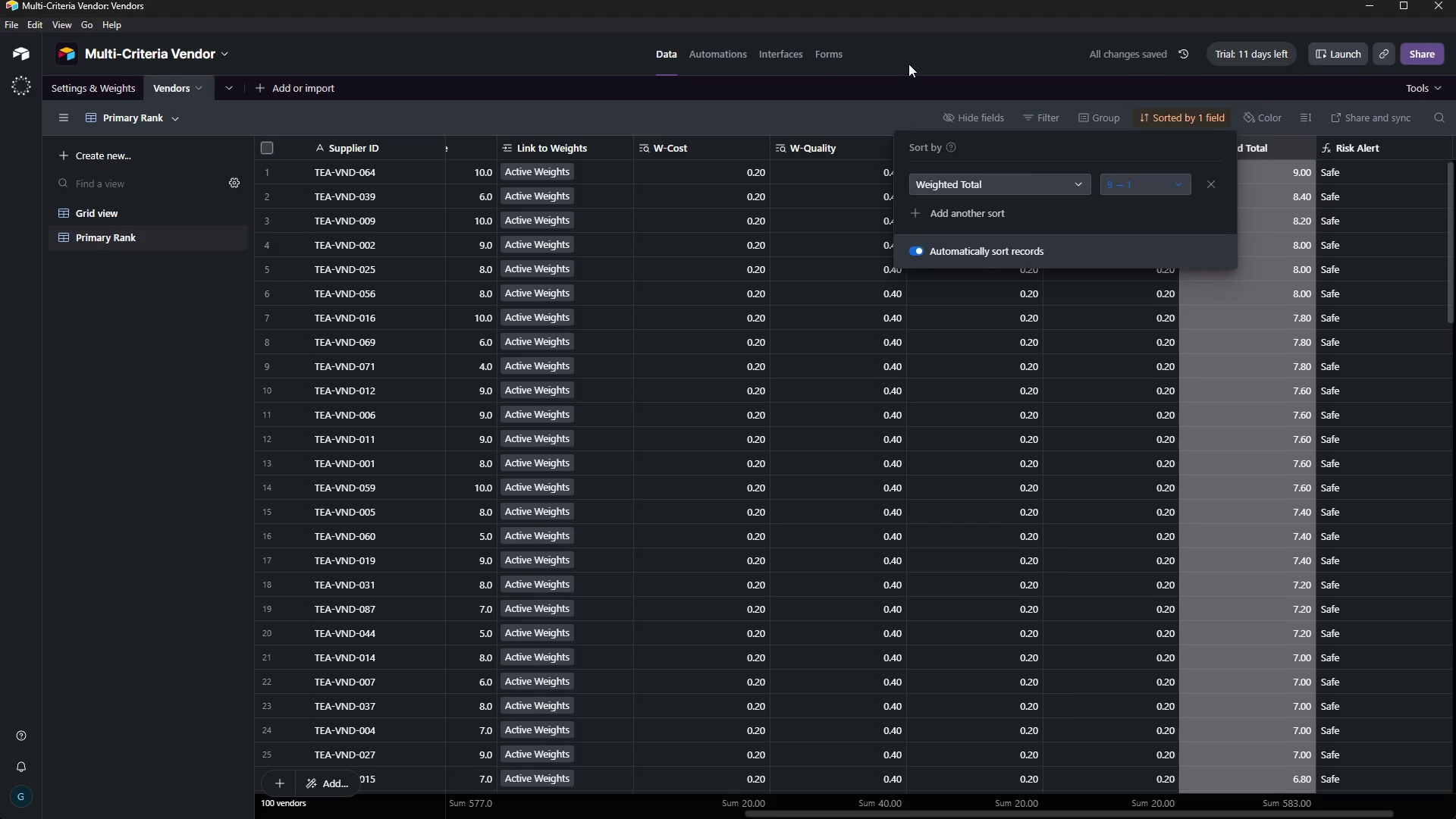 
left_click([910, 64])
 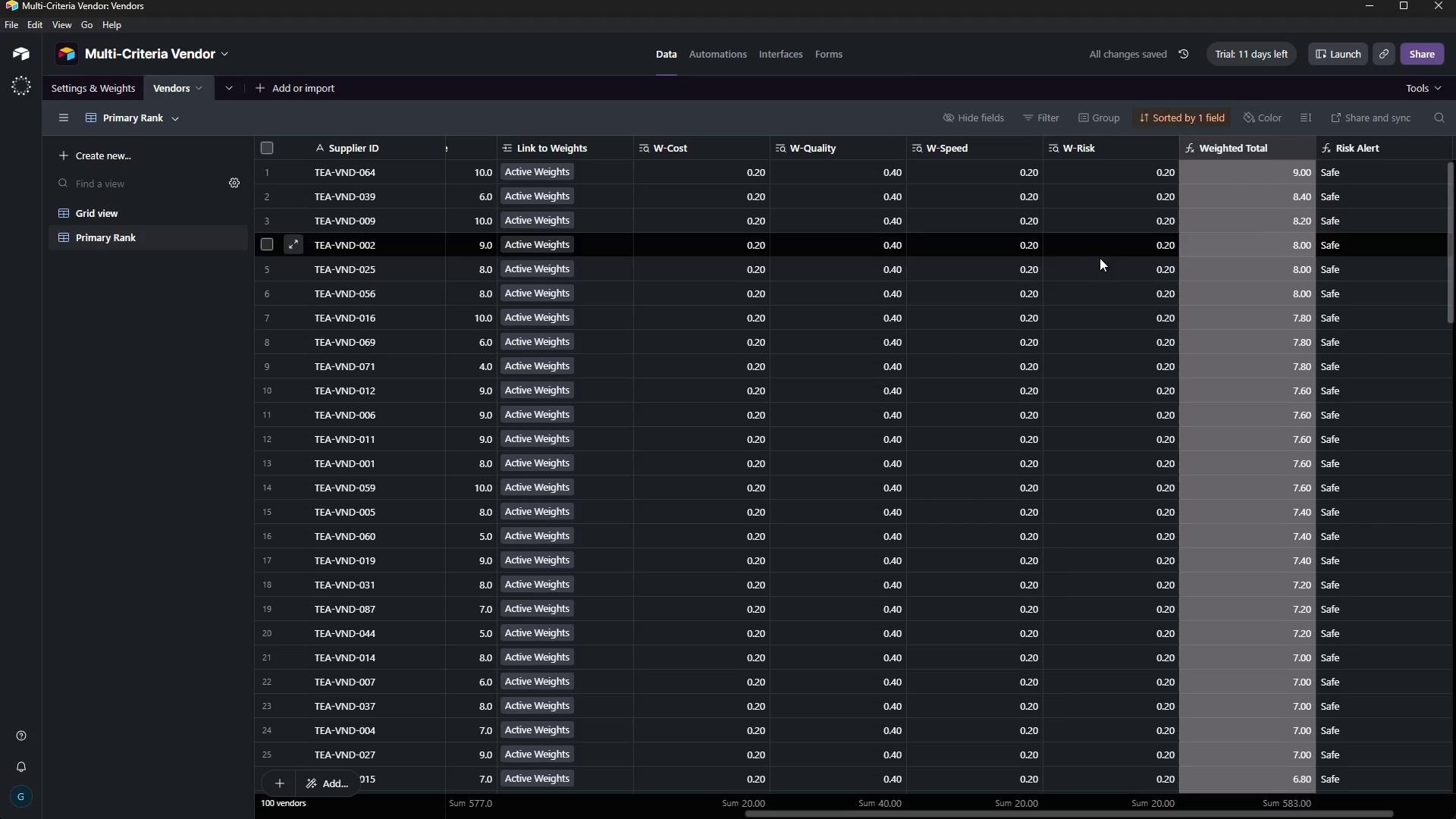 
scroll: coordinate [1106, 285], scroll_direction: down, amount: 6.0
 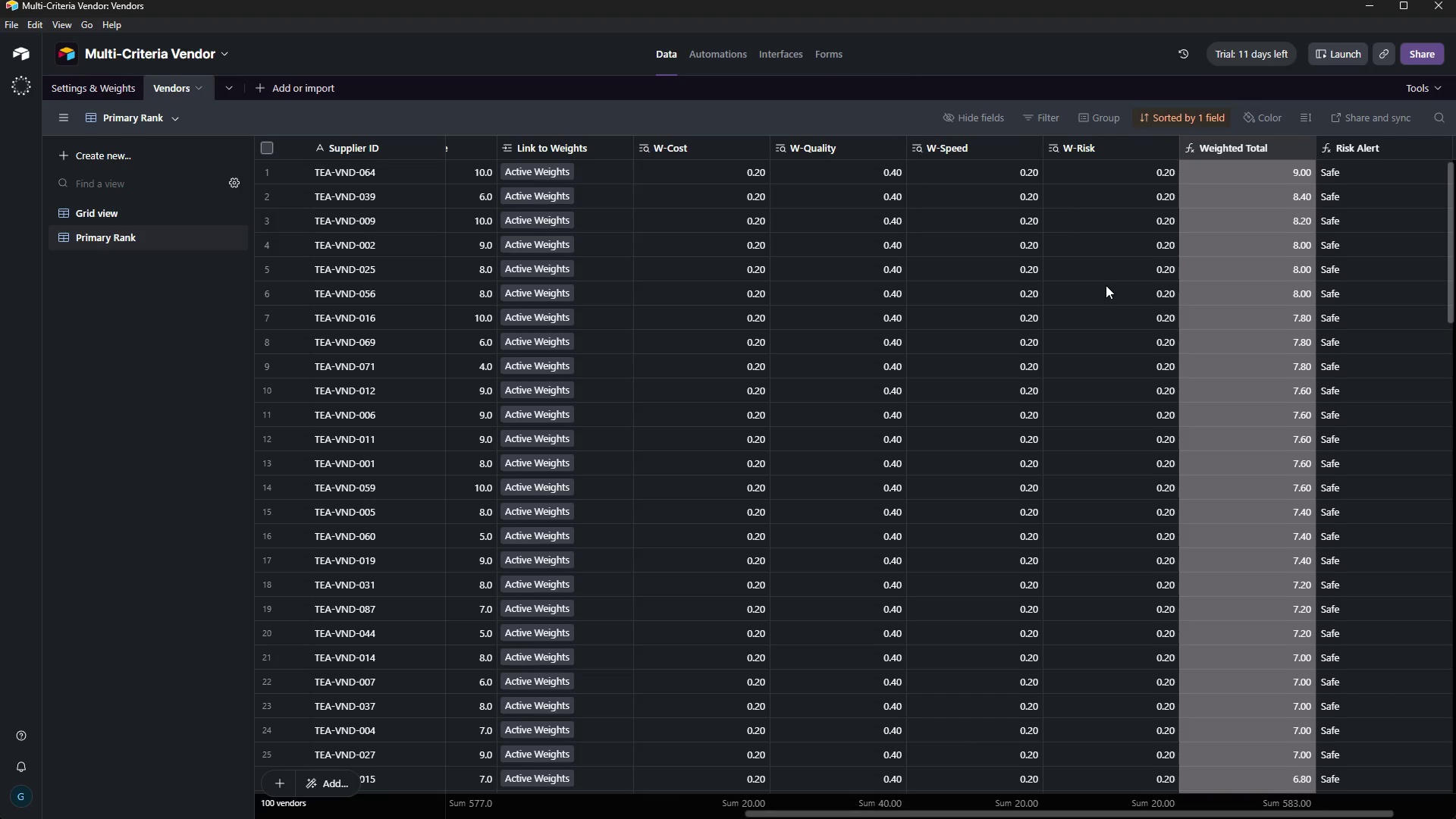 
wait(37.97)
 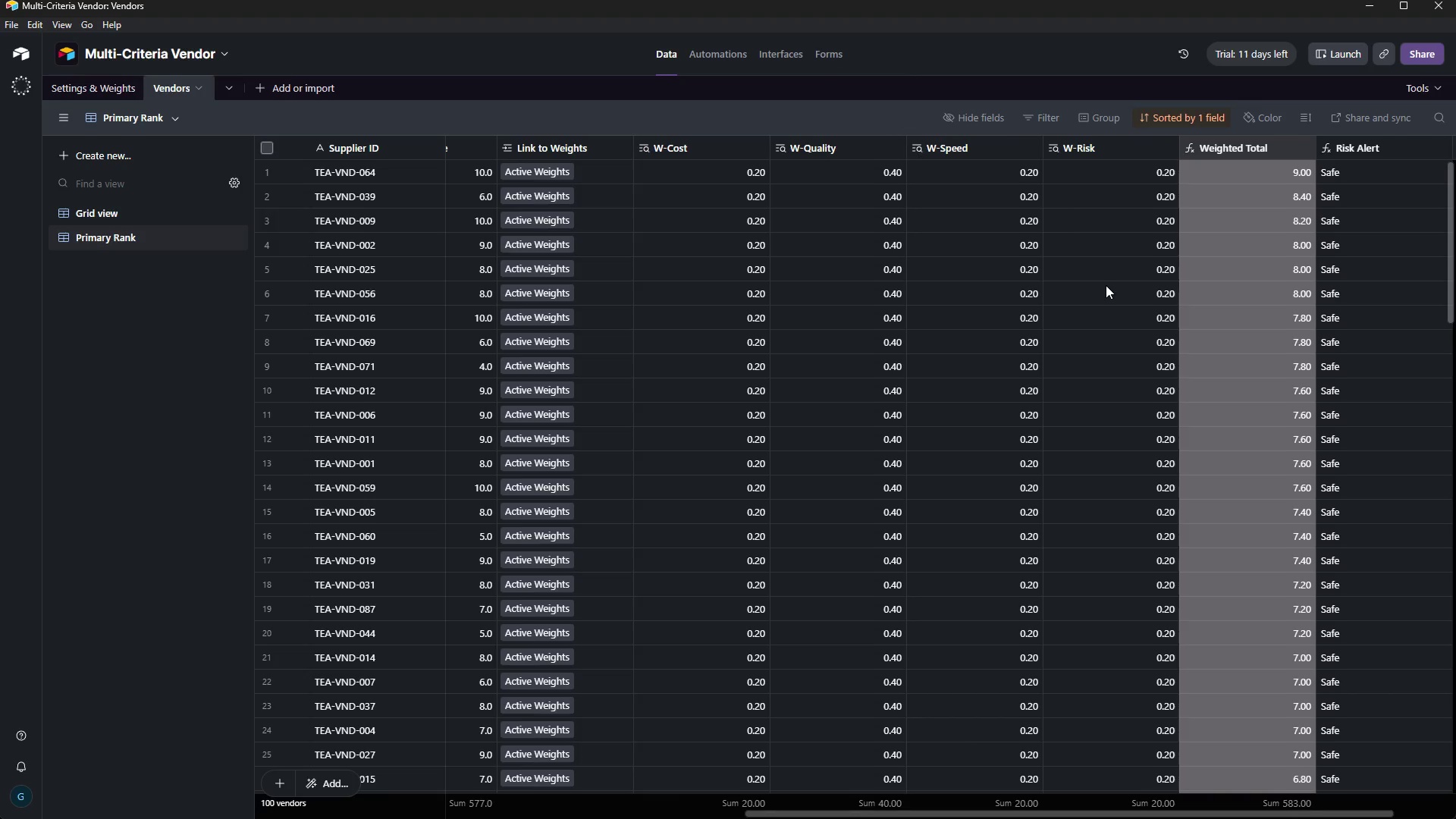 
left_click([88, 161])
 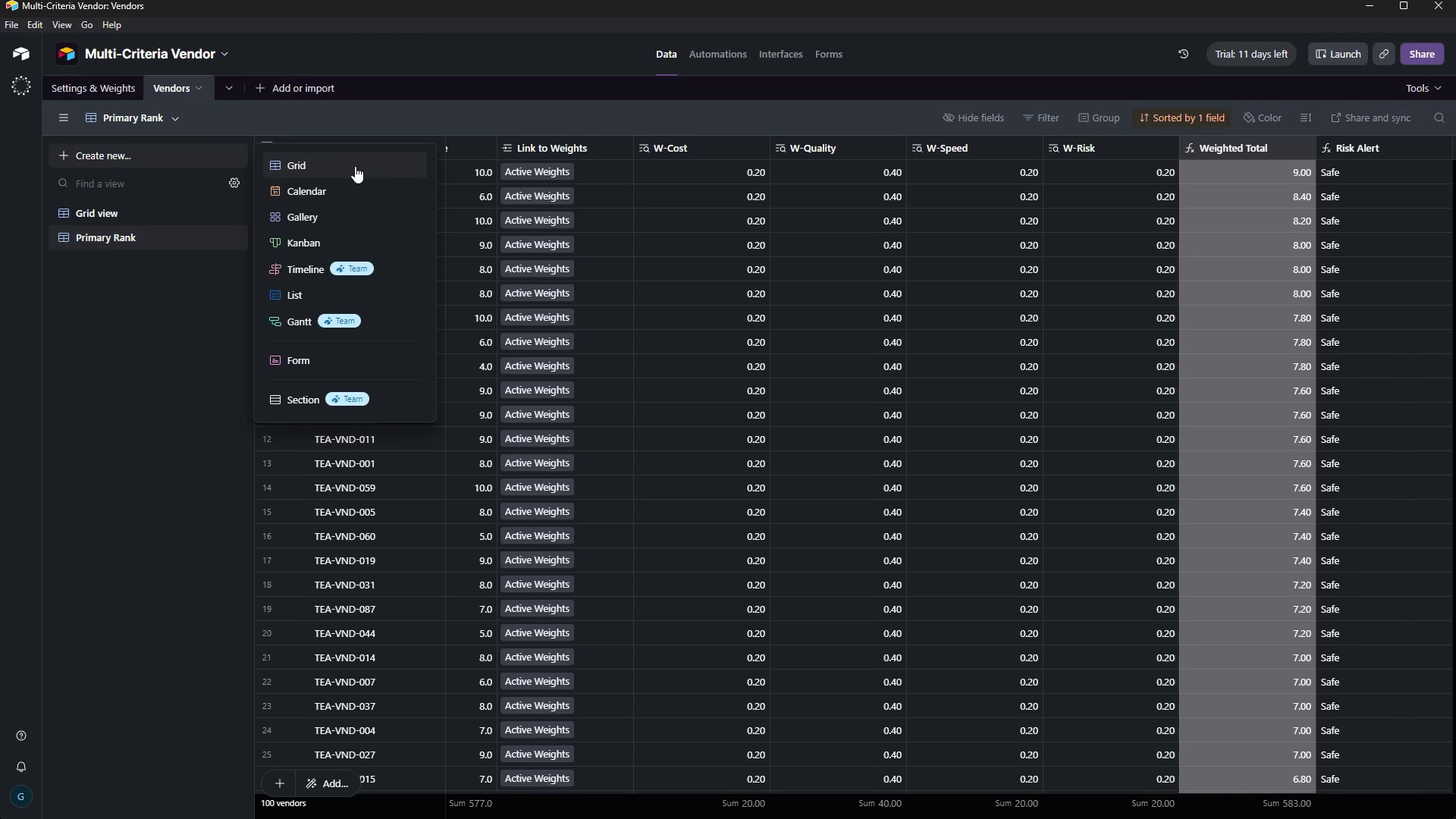 
left_click([355, 166])
 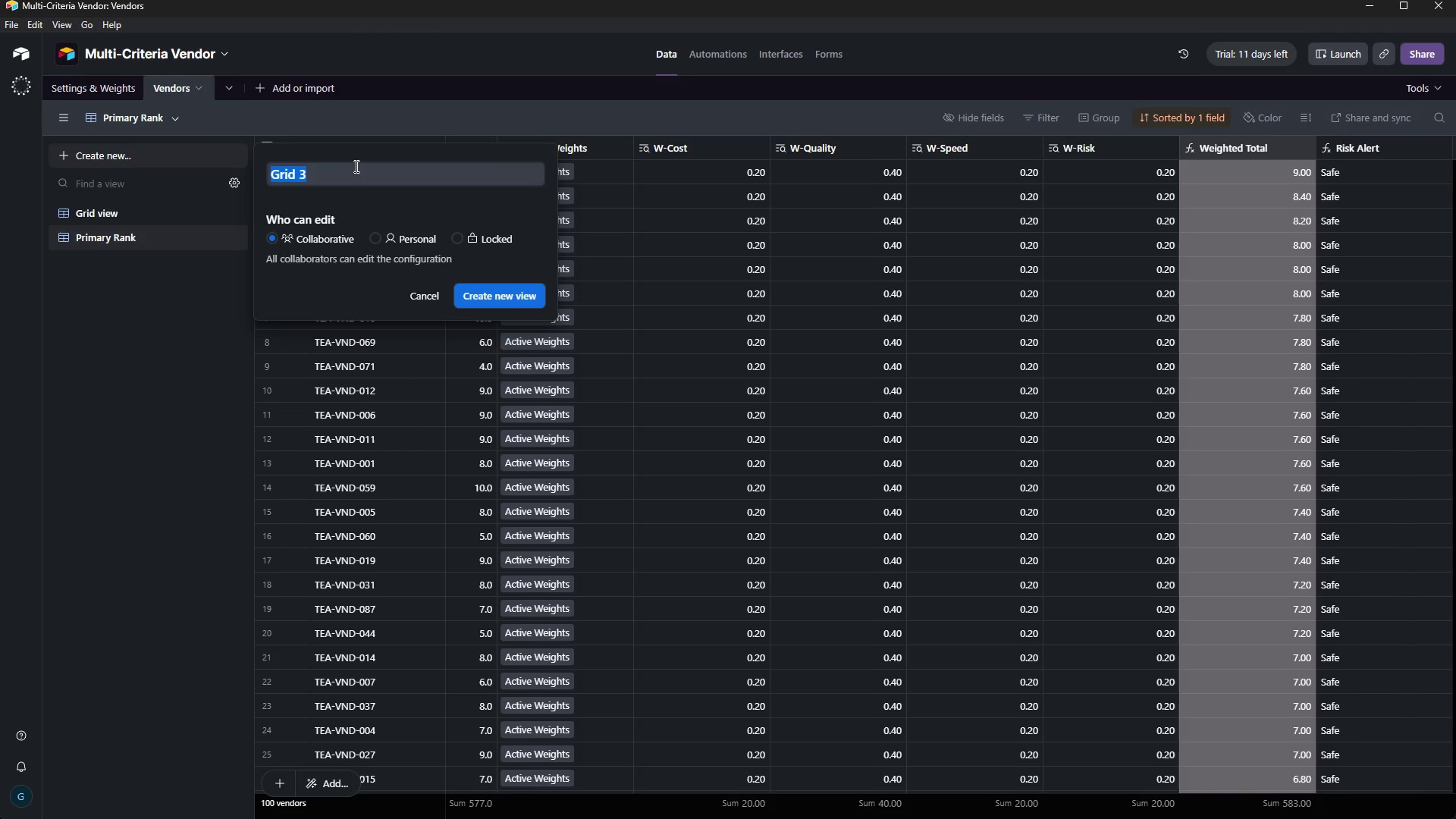 
type(Risk Dashboard)
 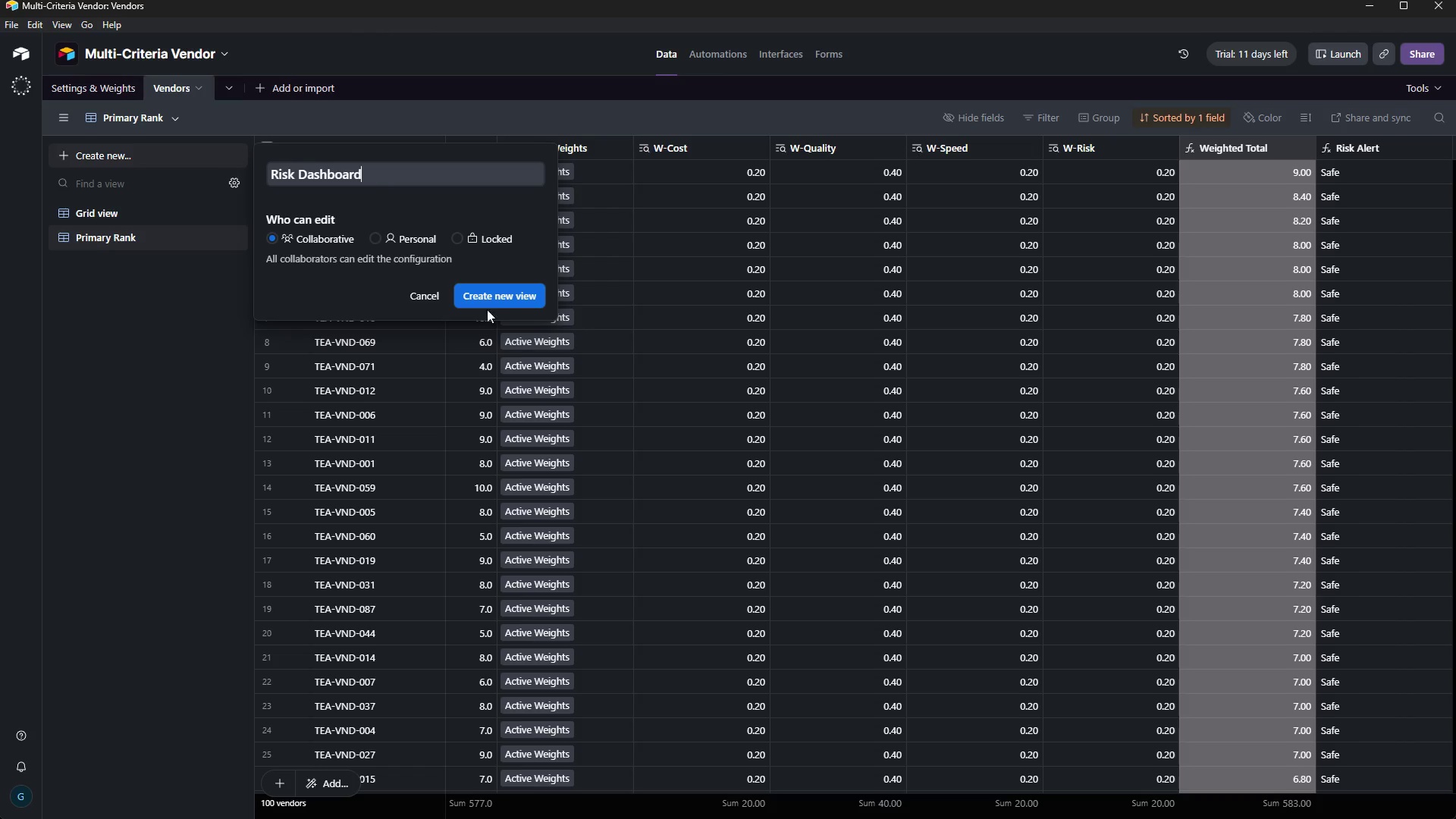 
left_click([494, 297])
 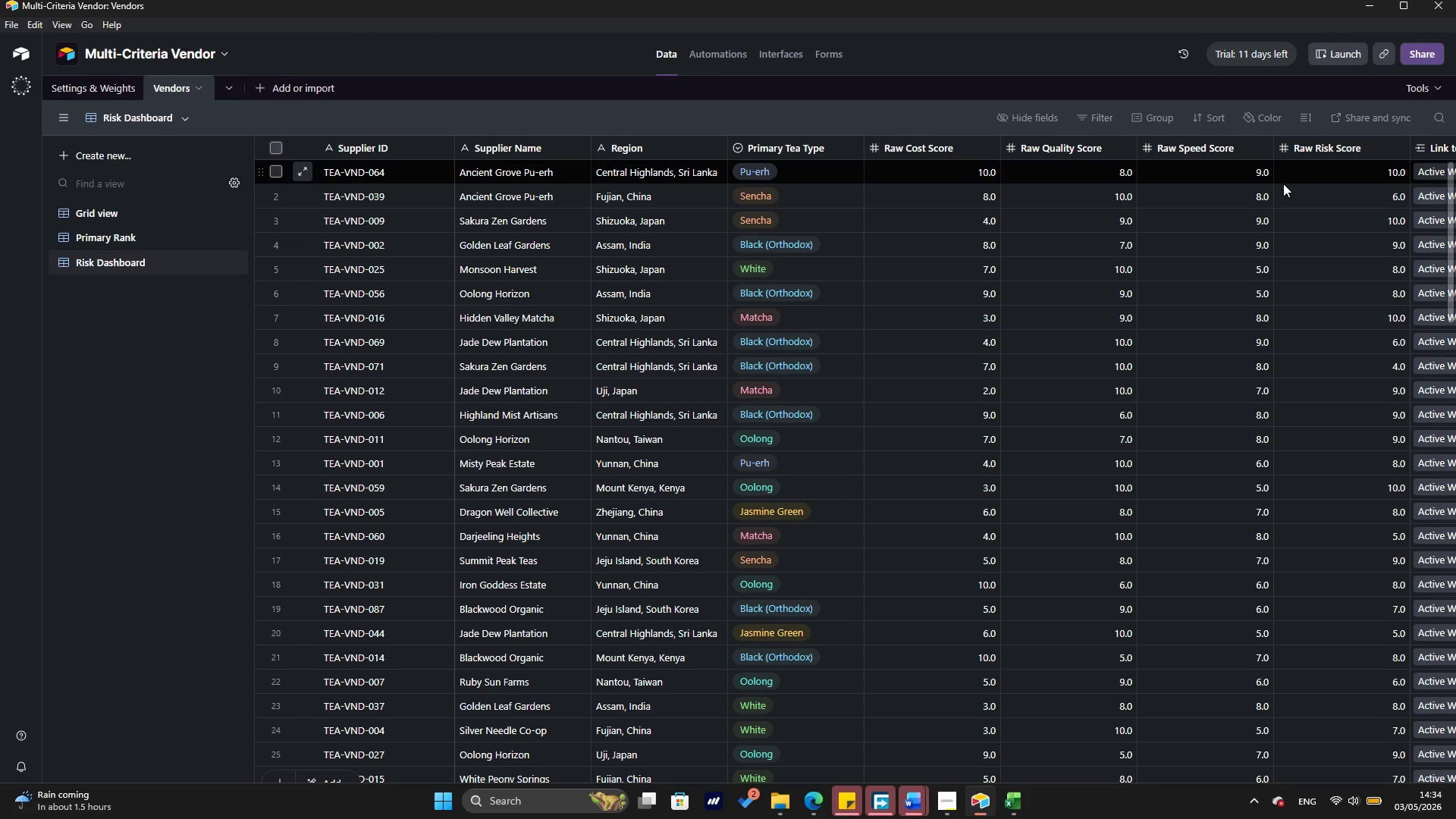 
wait(65.86)
 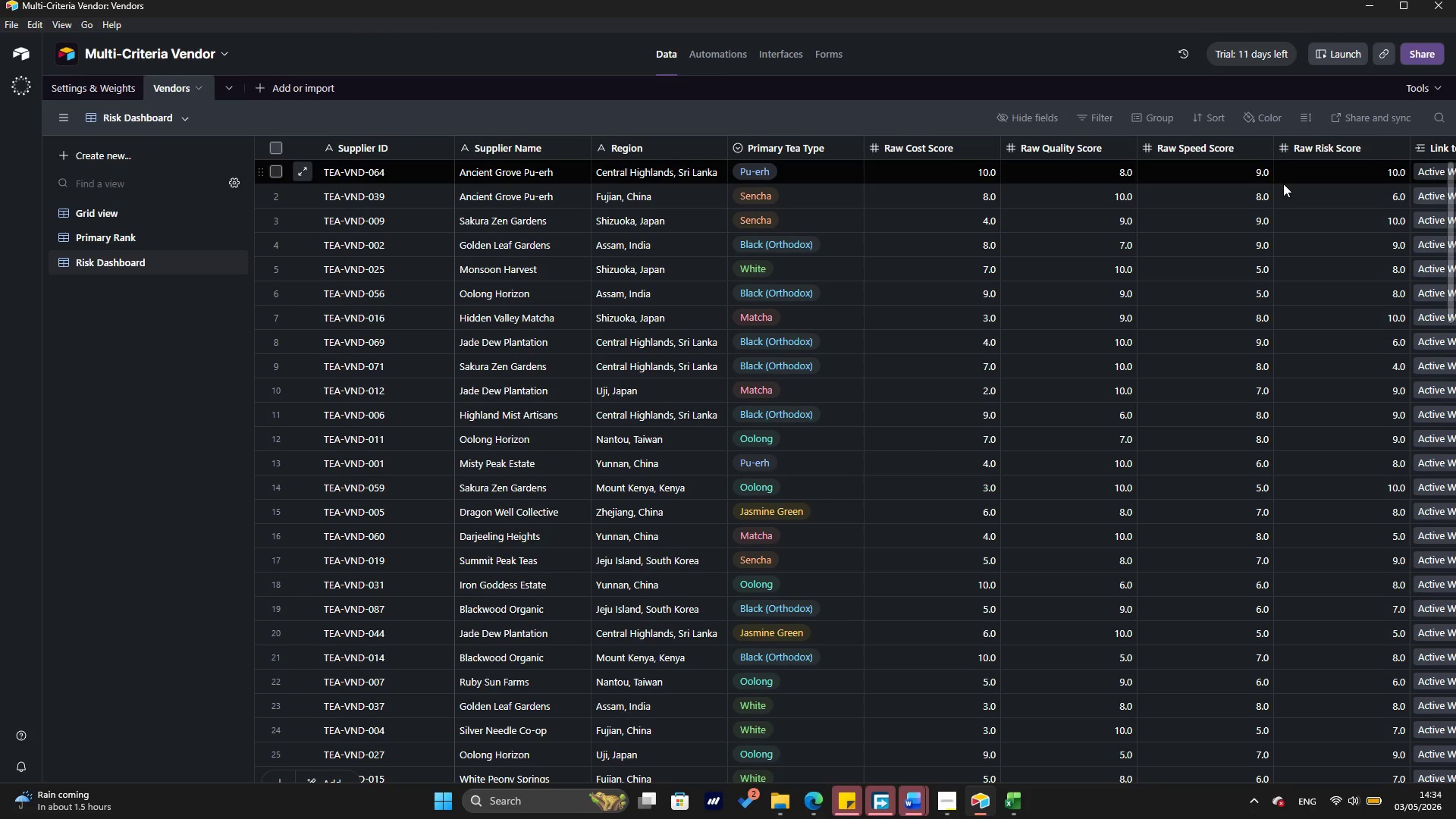 
key(Meta+MetaLeft)
 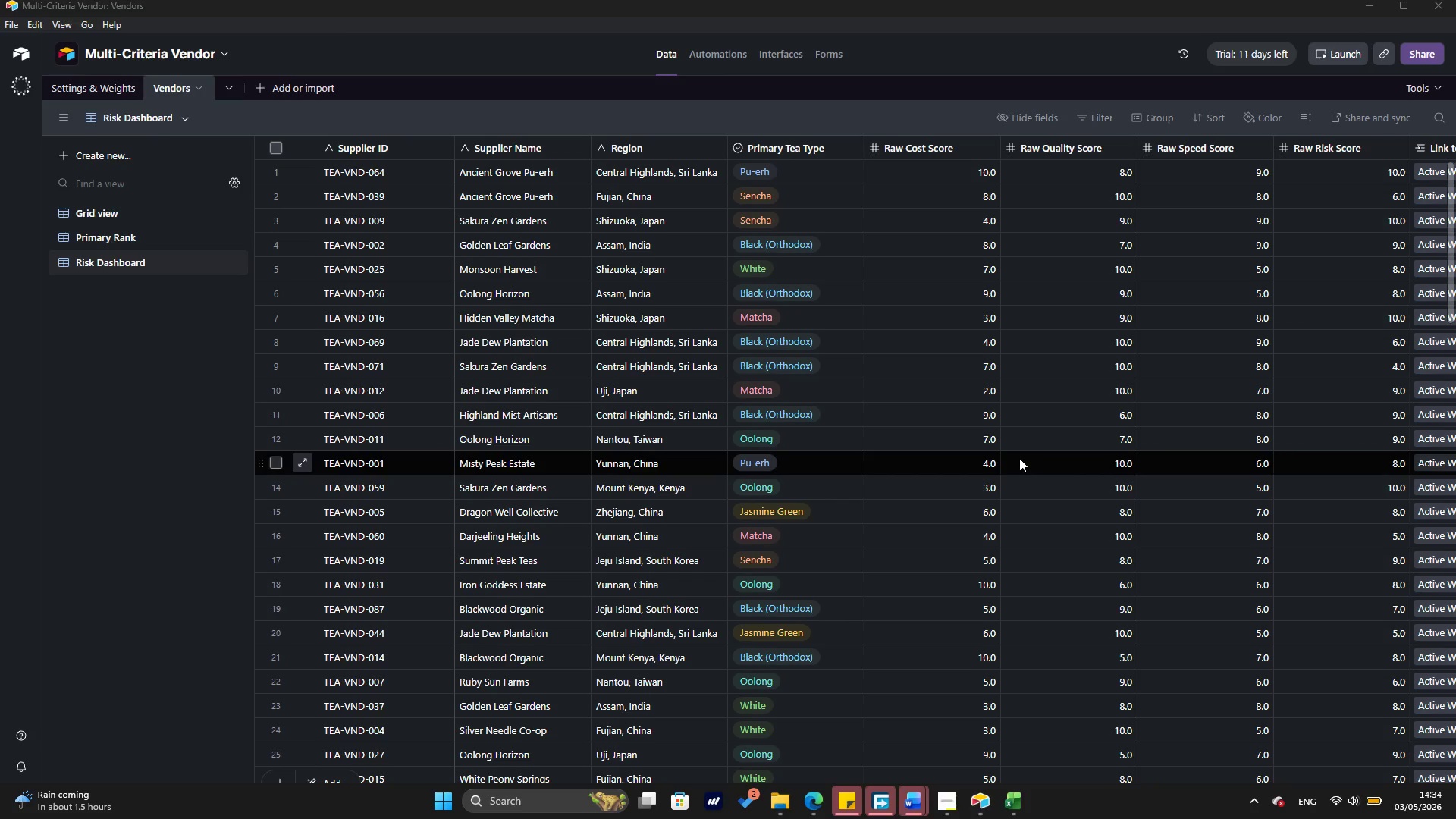 
key(Meta+MetaLeft)
 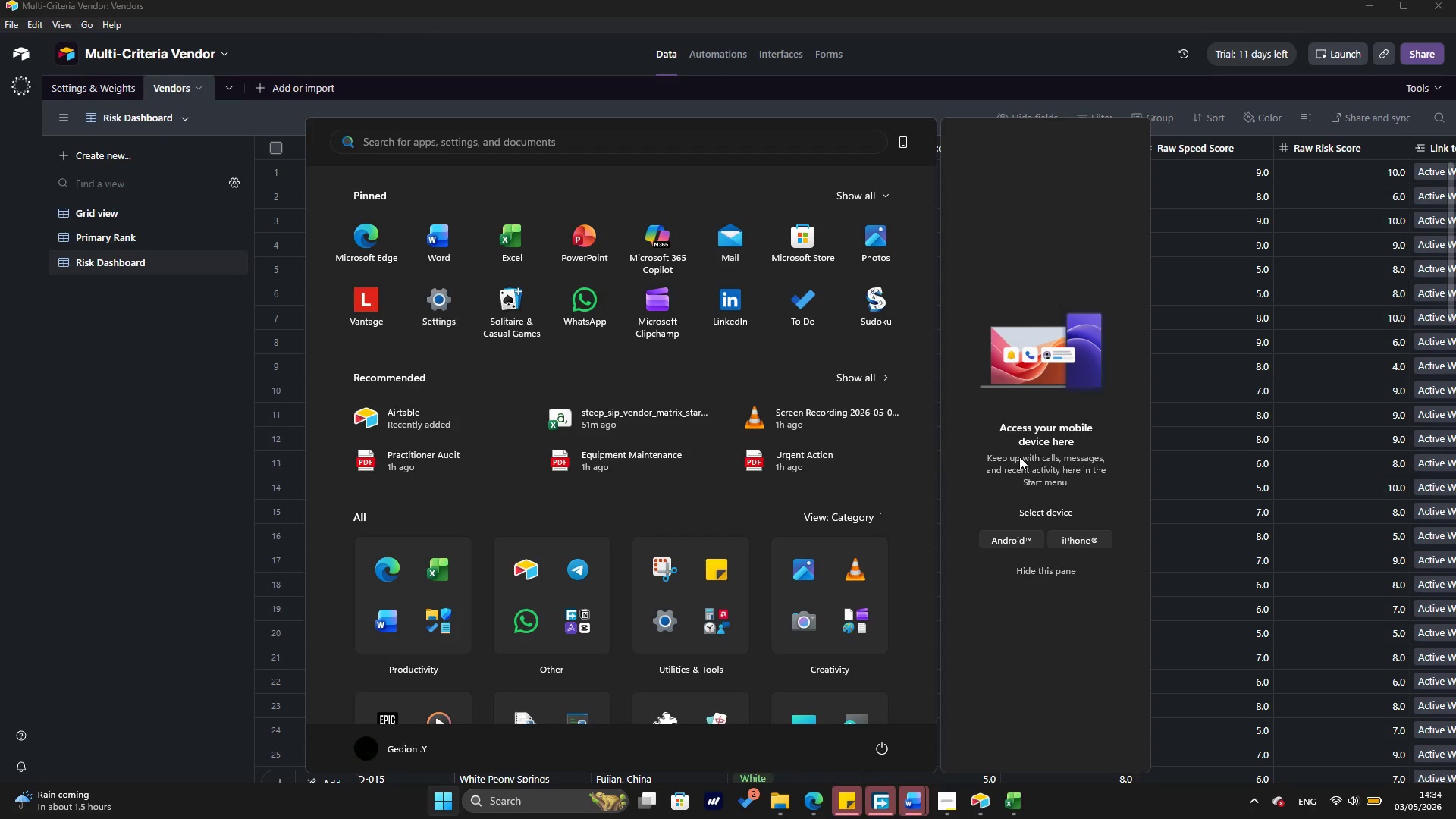 
key(Meta+MetaLeft)
 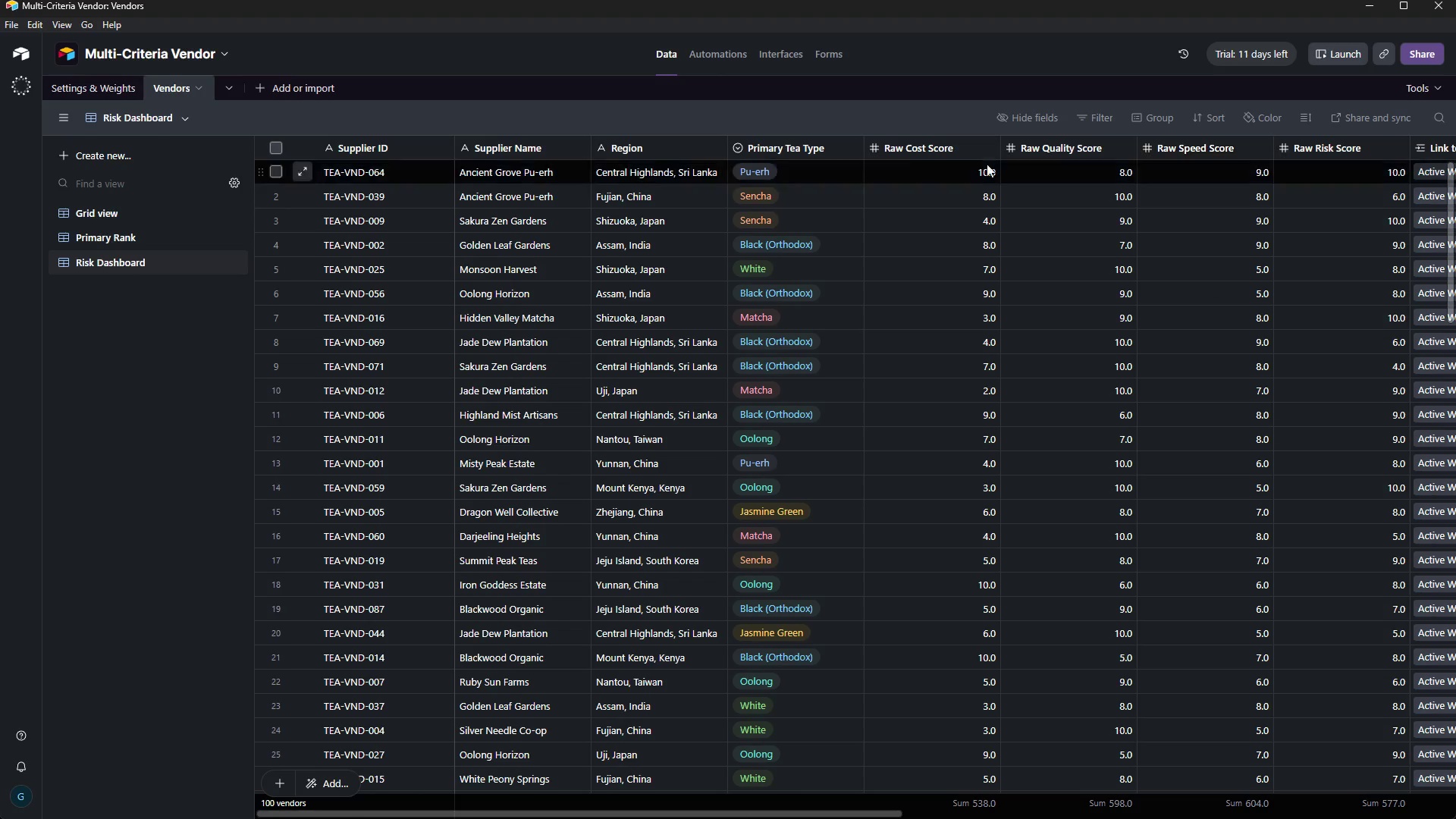 
left_click([1090, 115])
 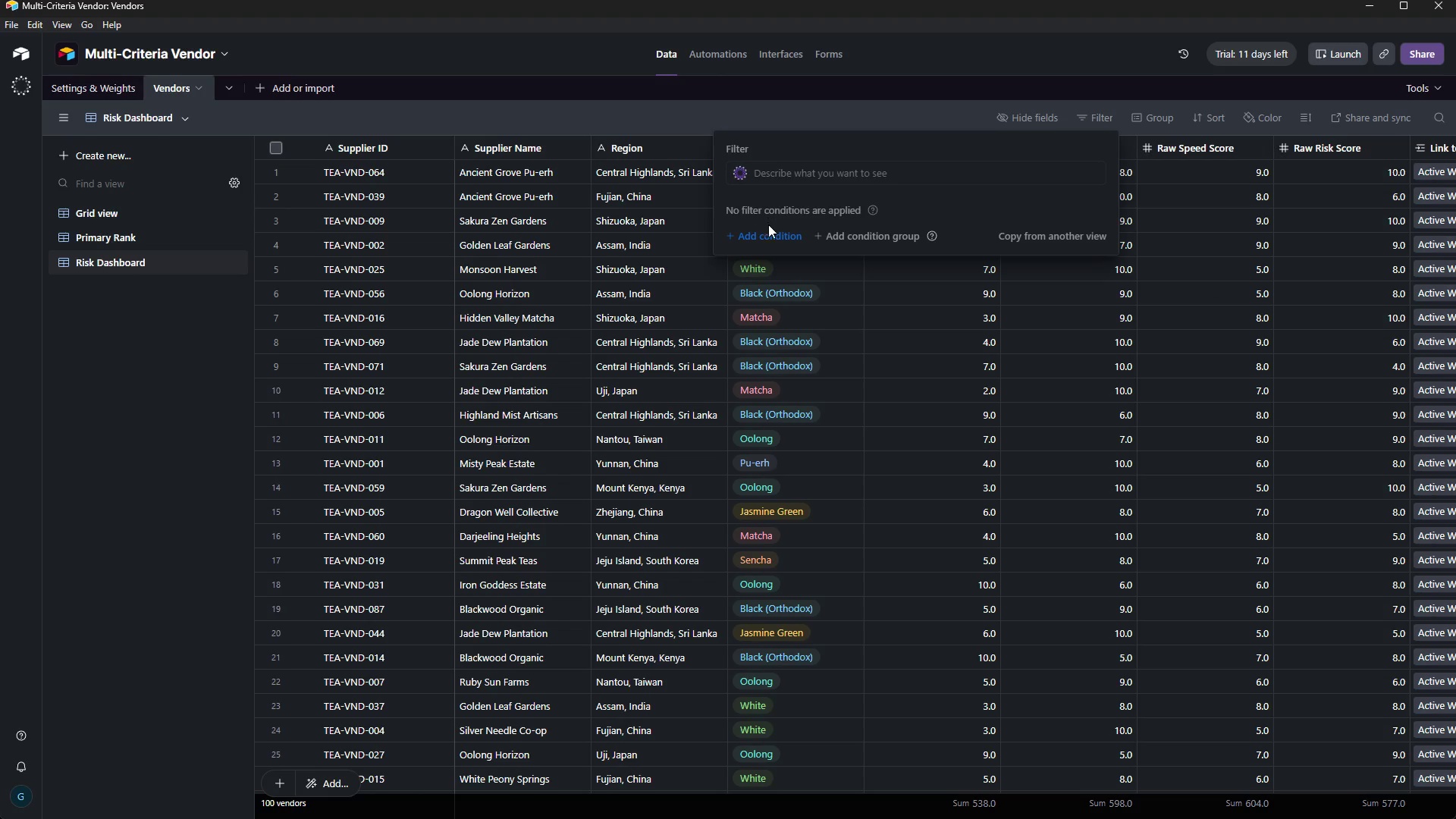 
left_click([772, 236])
 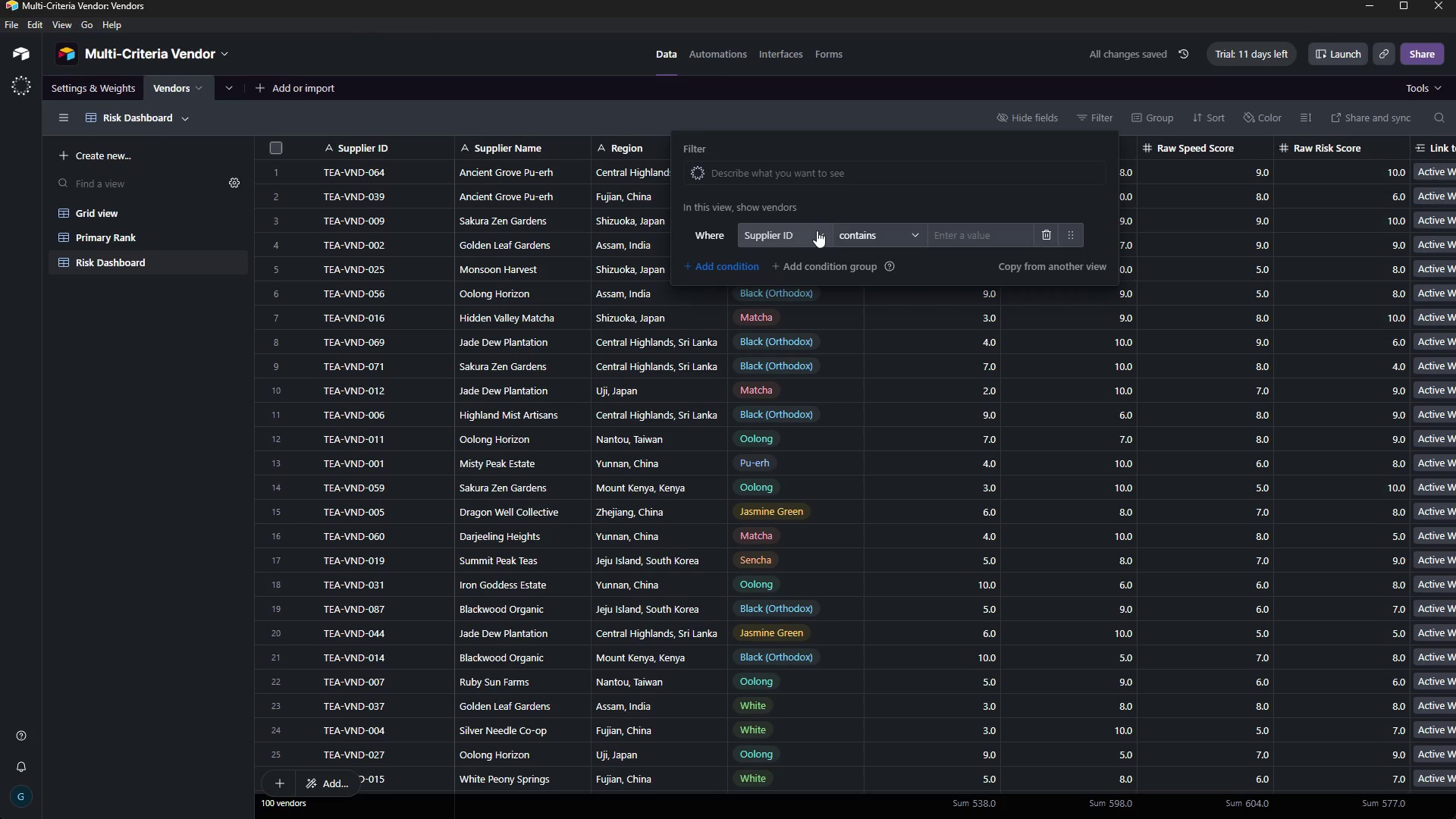 
left_click([808, 234])
 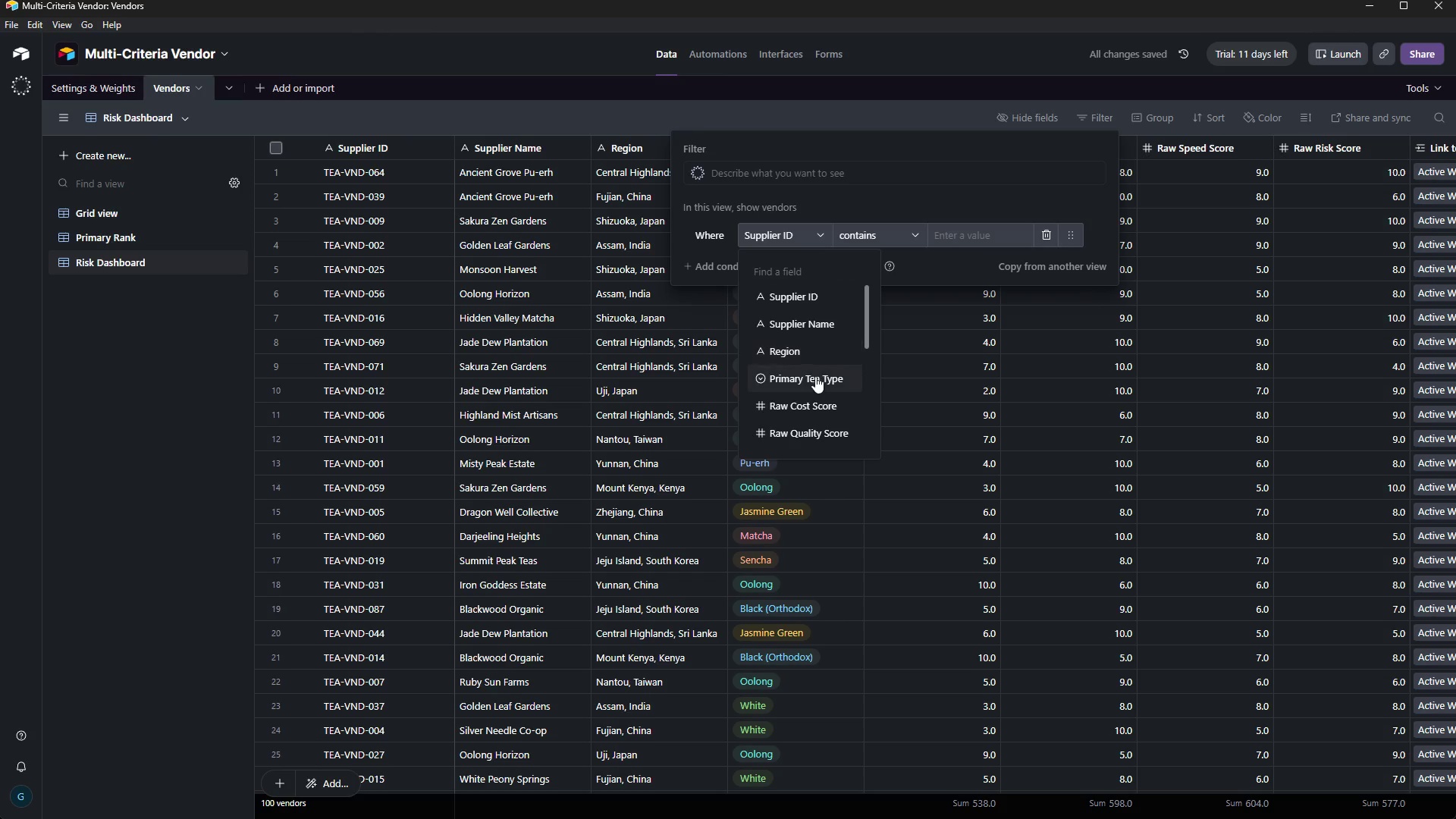 
scroll: coordinate [817, 386], scroll_direction: down, amount: 3.0
 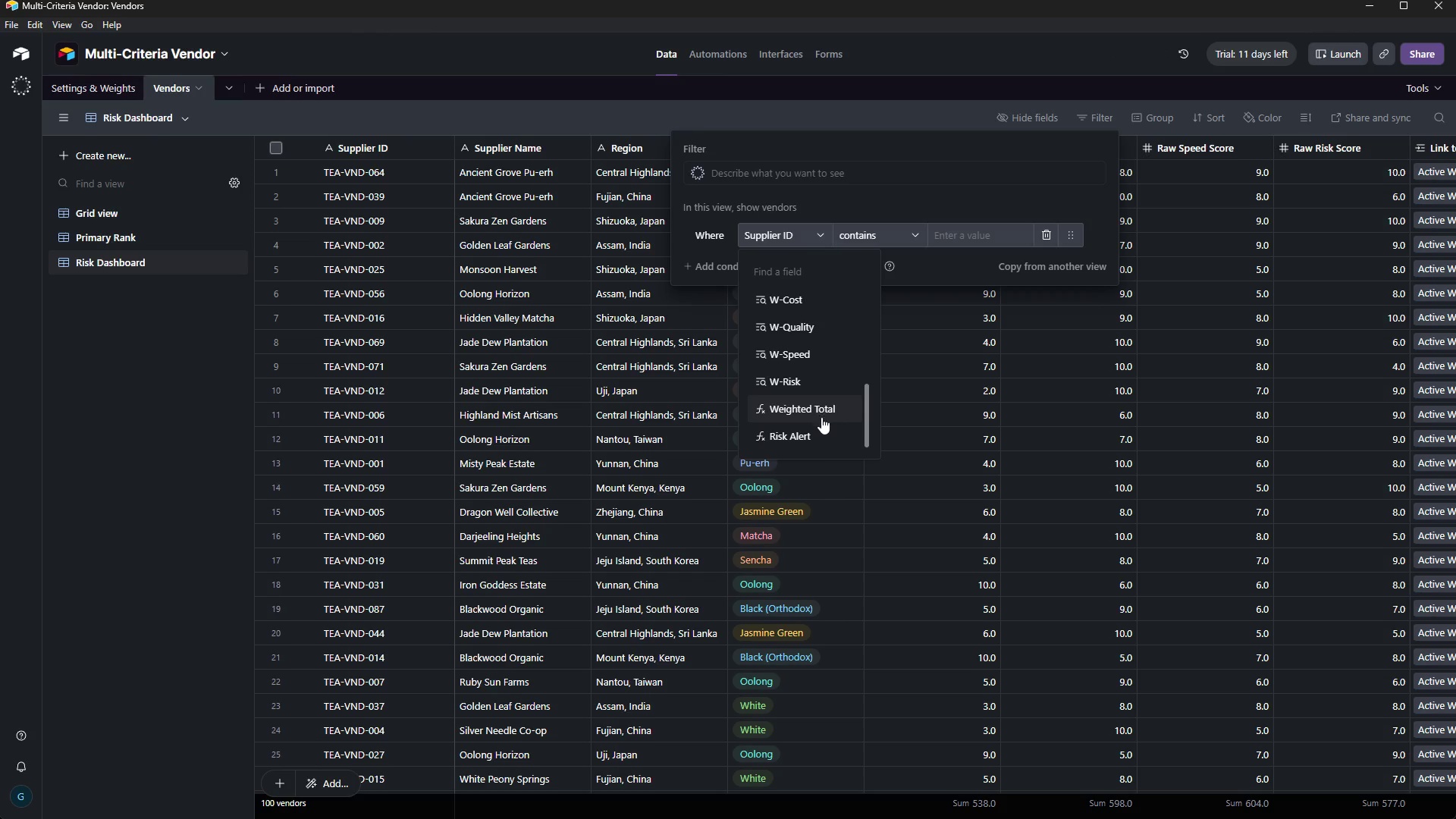 
left_click([824, 428])
 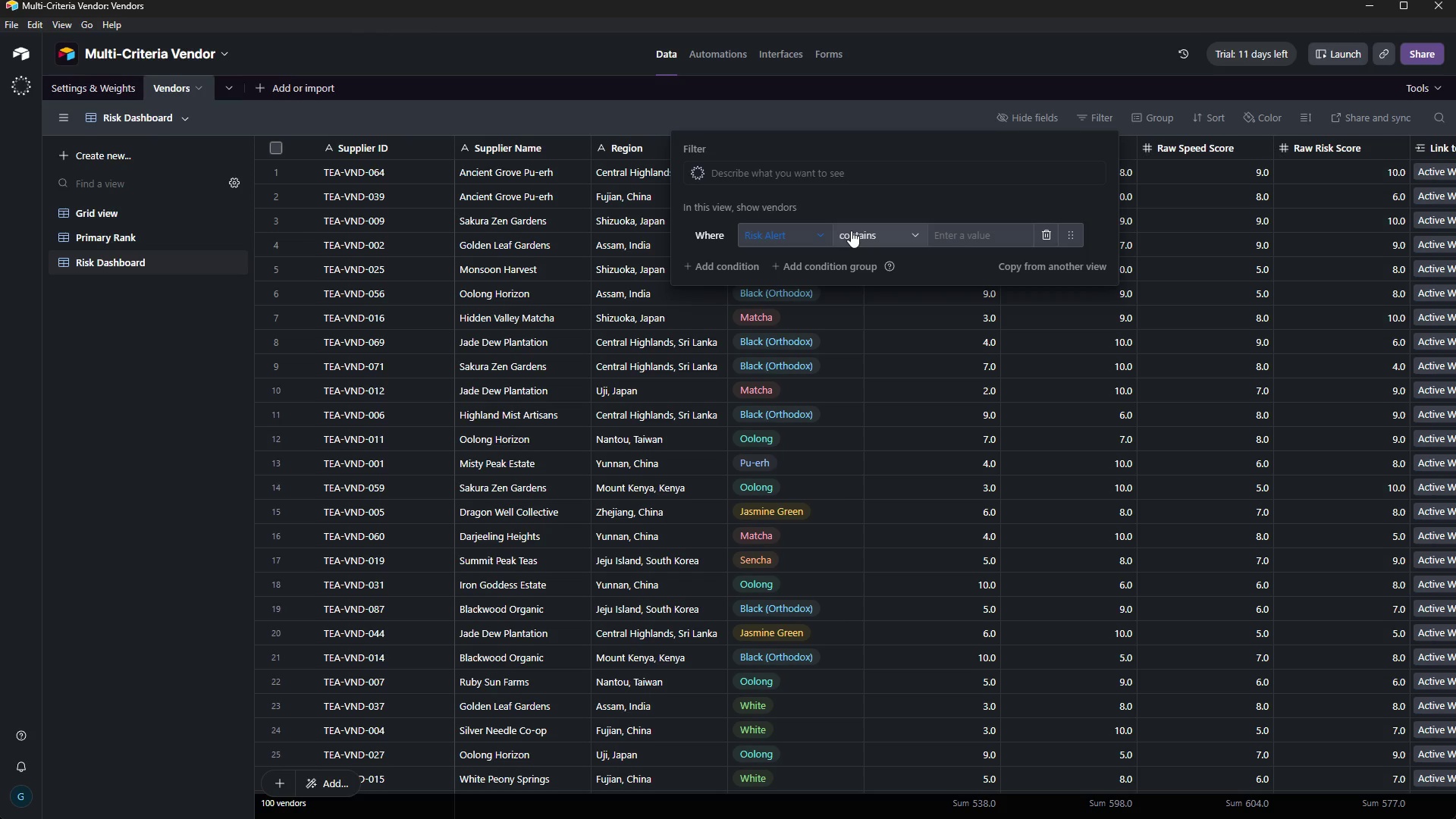 
wait(17.95)
 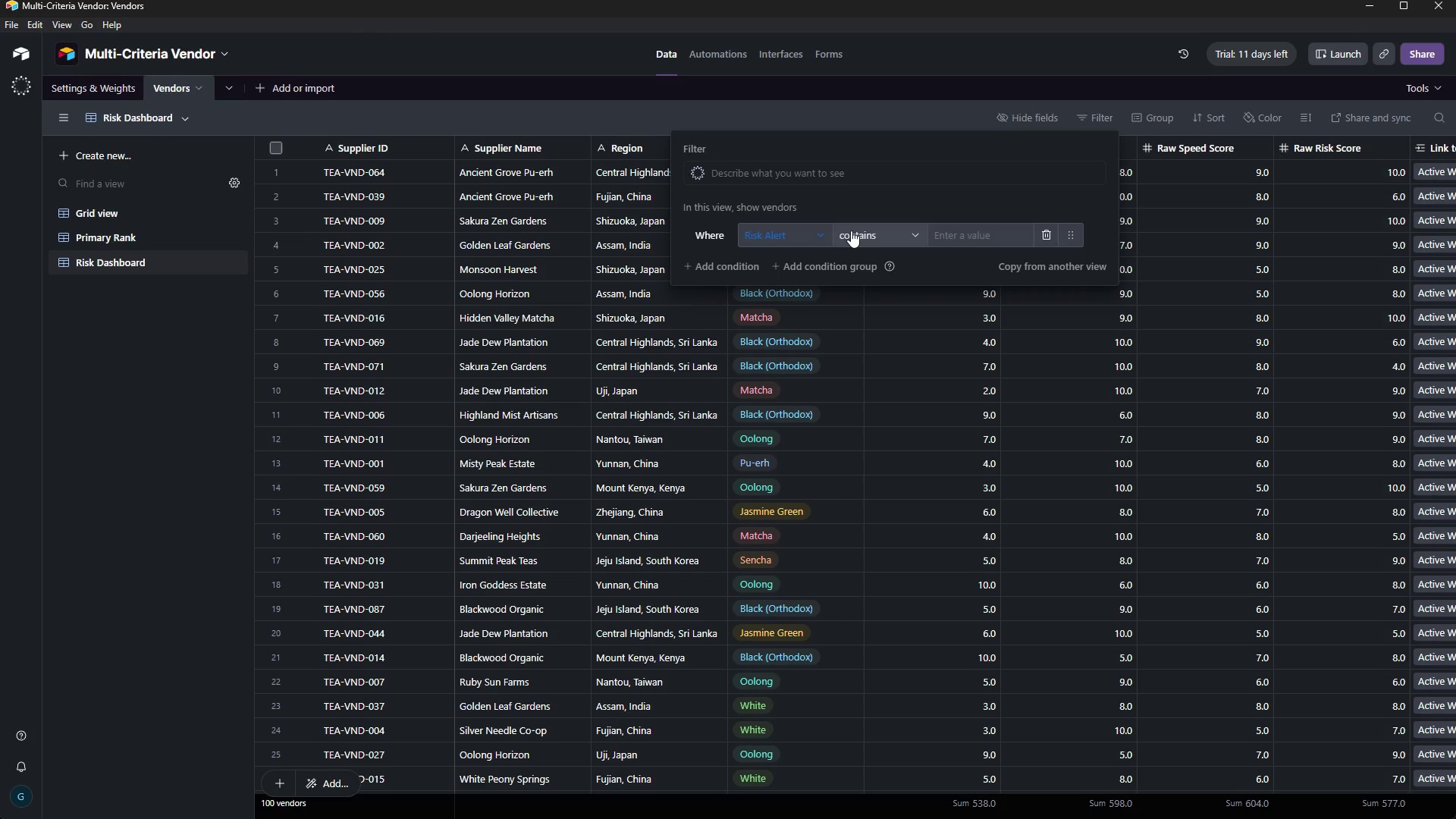 
left_click([960, 237])
 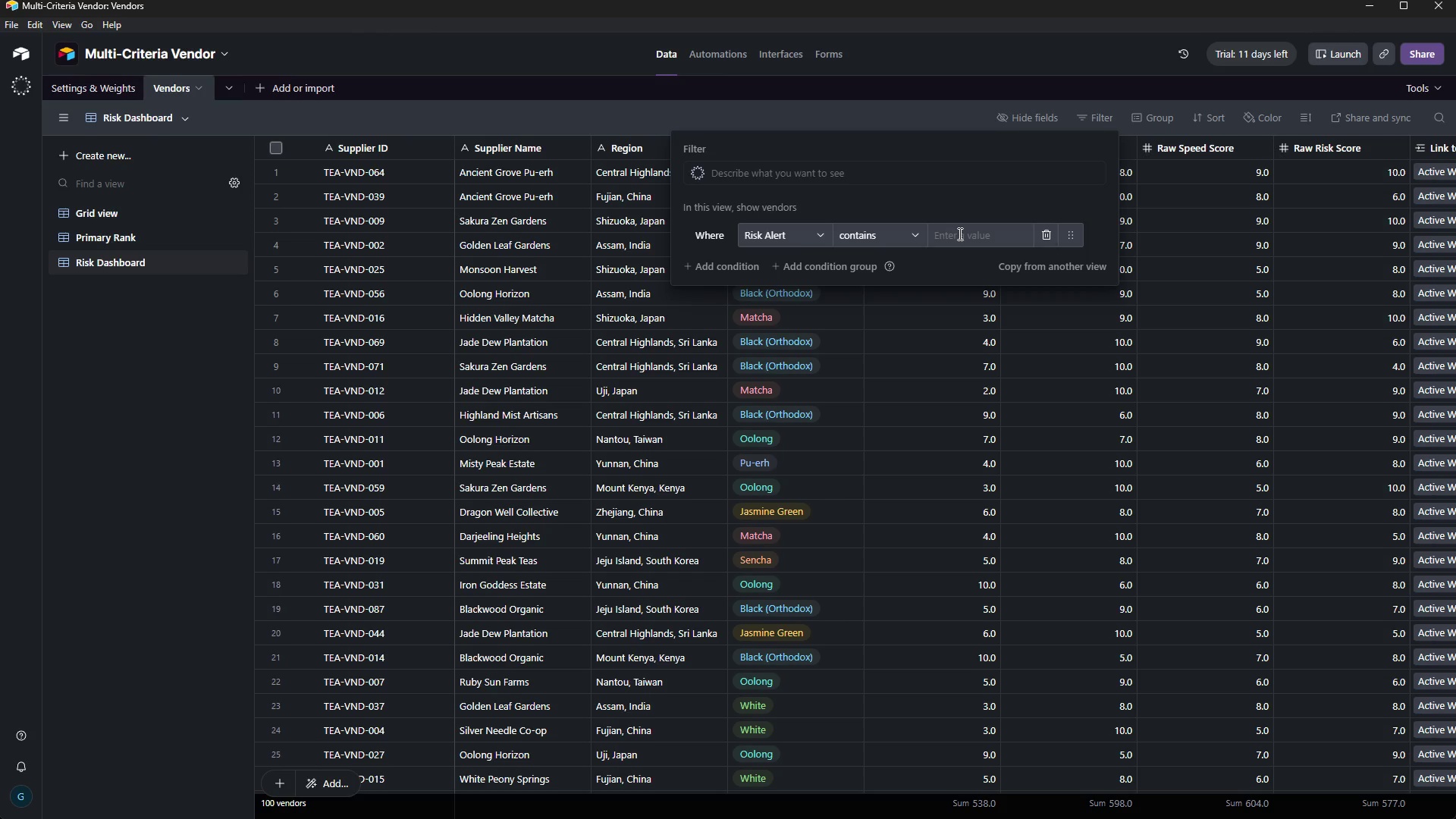 
type(High Risk)
 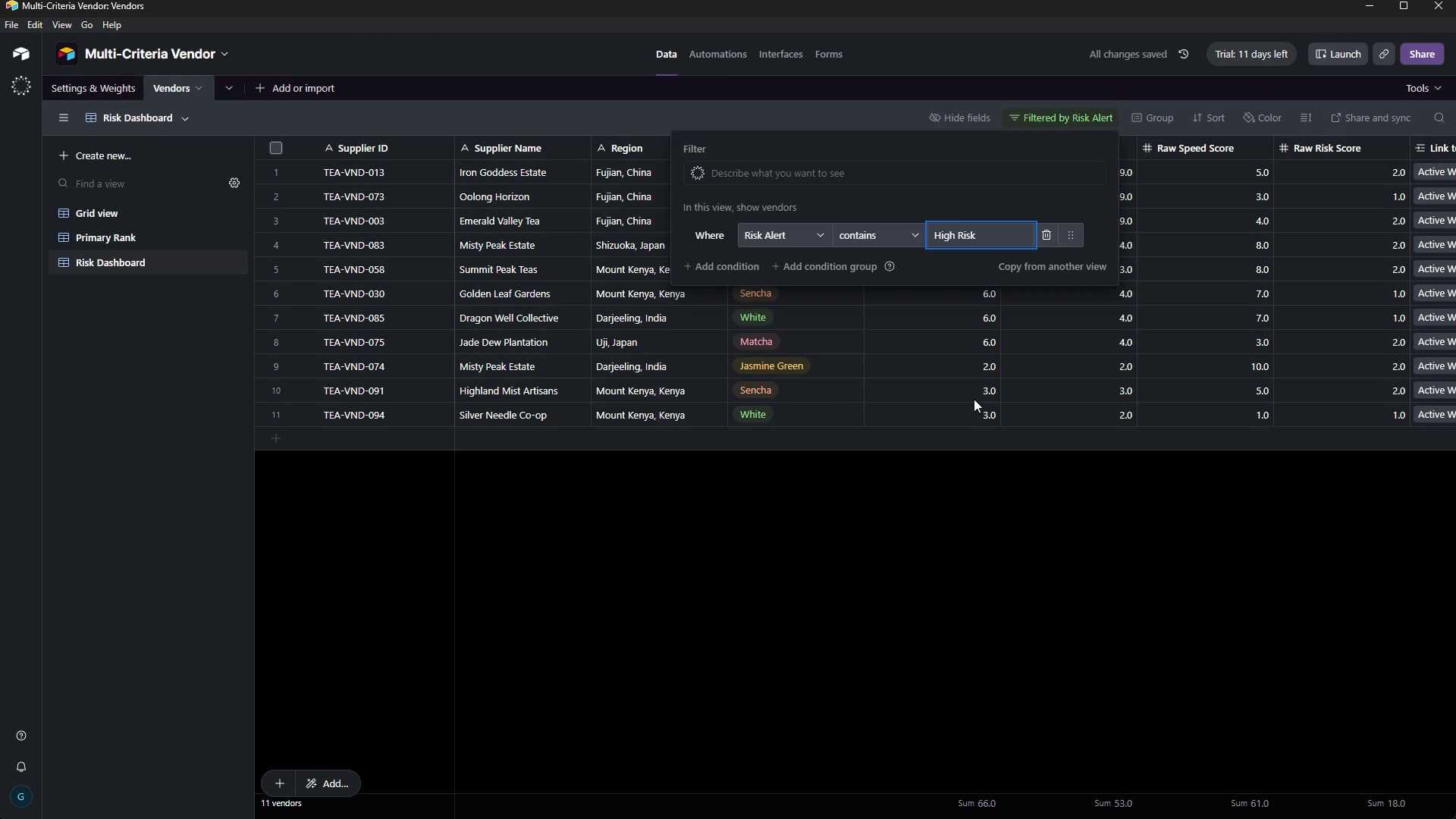 
wait(7.98)
 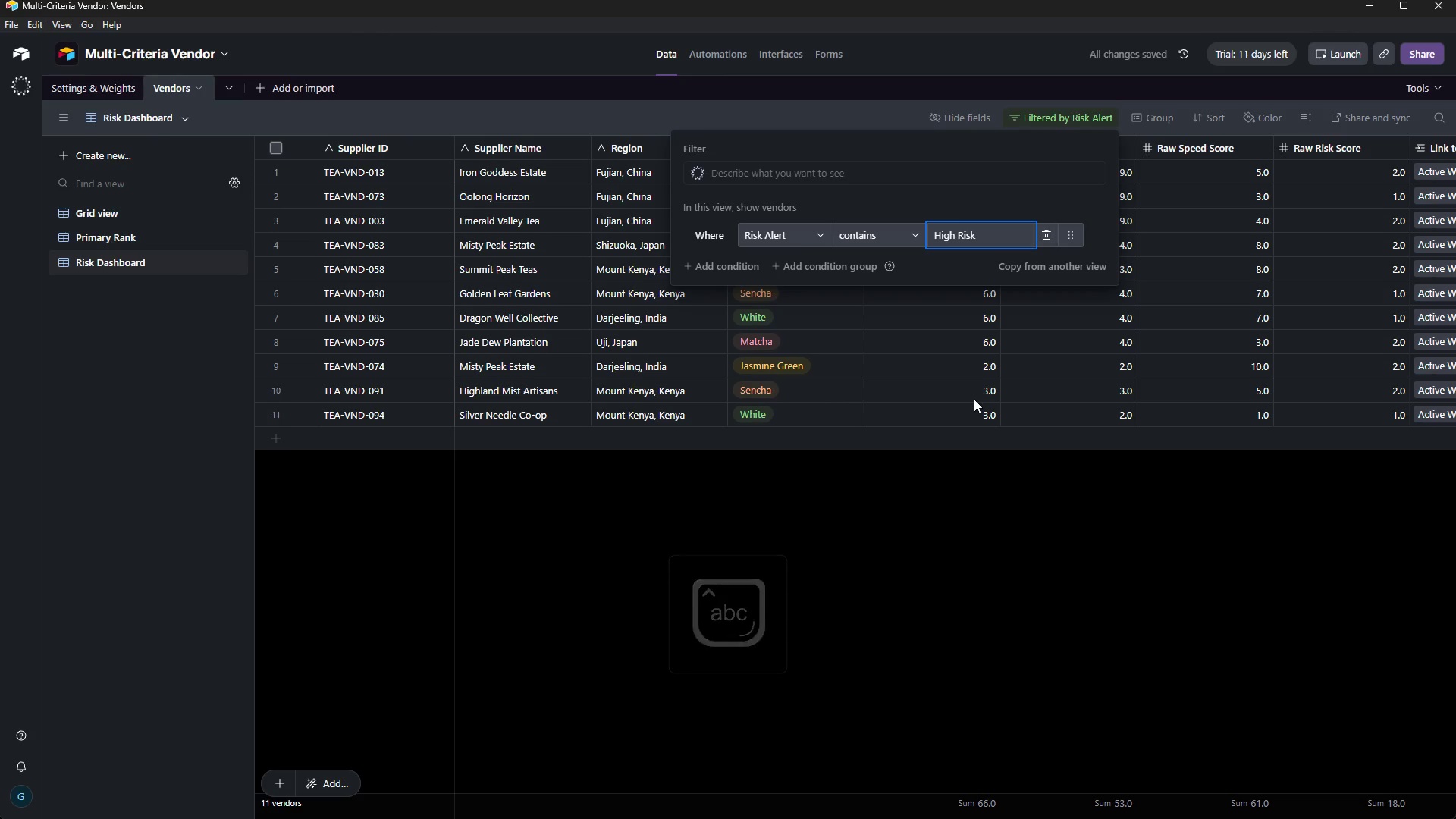 
left_click([965, 513])
 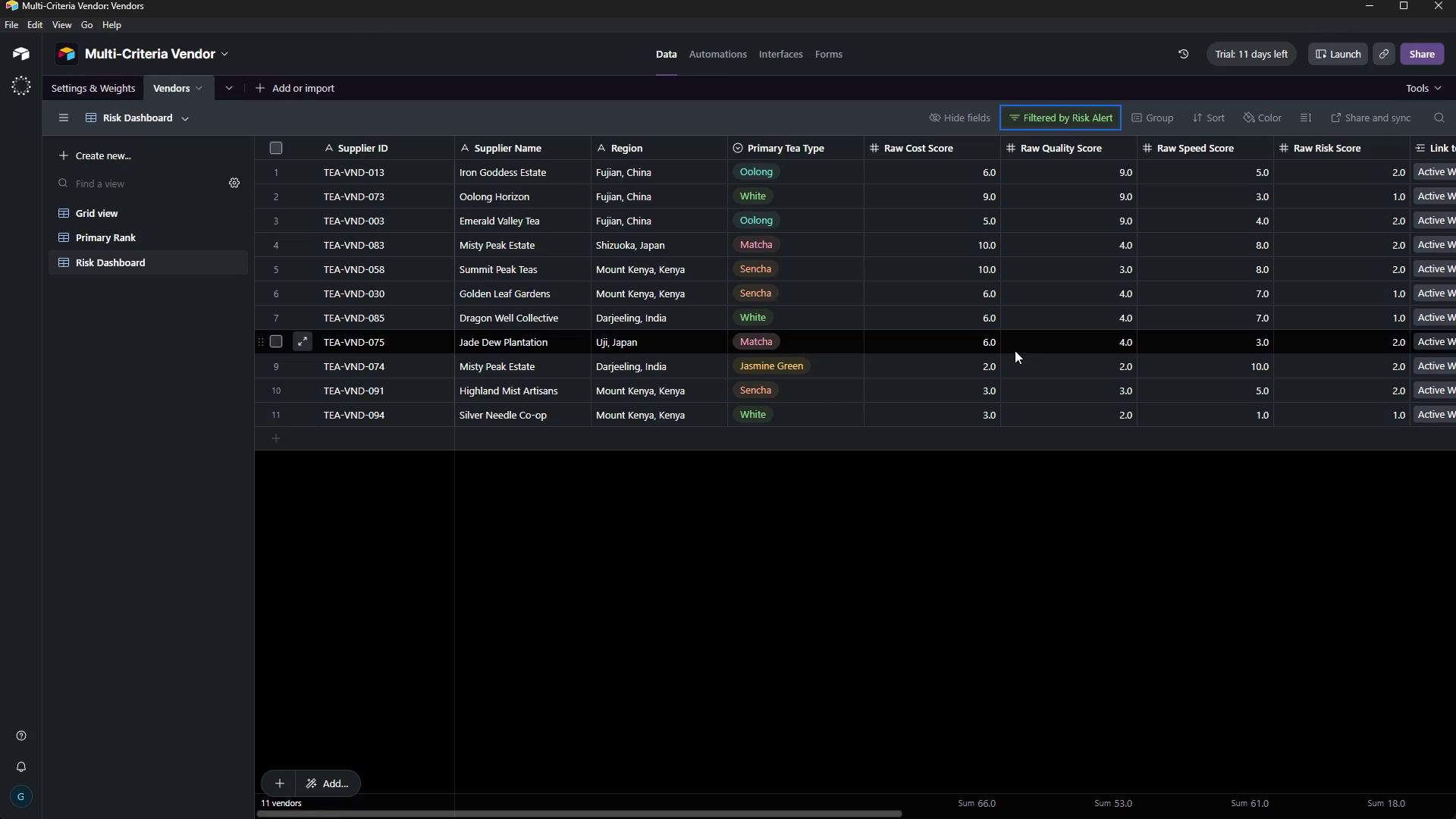 
hold_key(key=ArrowRight, duration=0.58)
 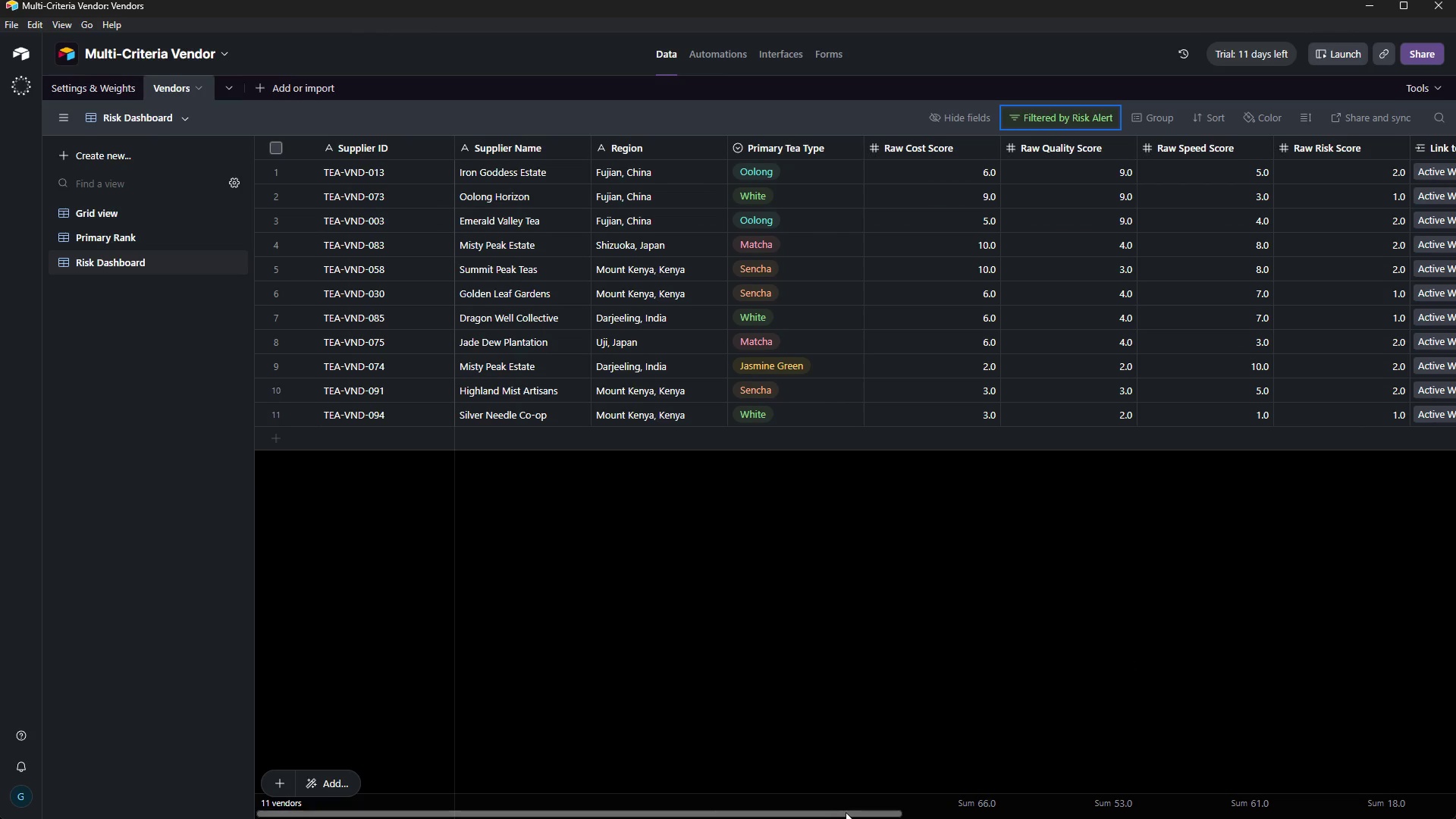 
wait(8.64)
 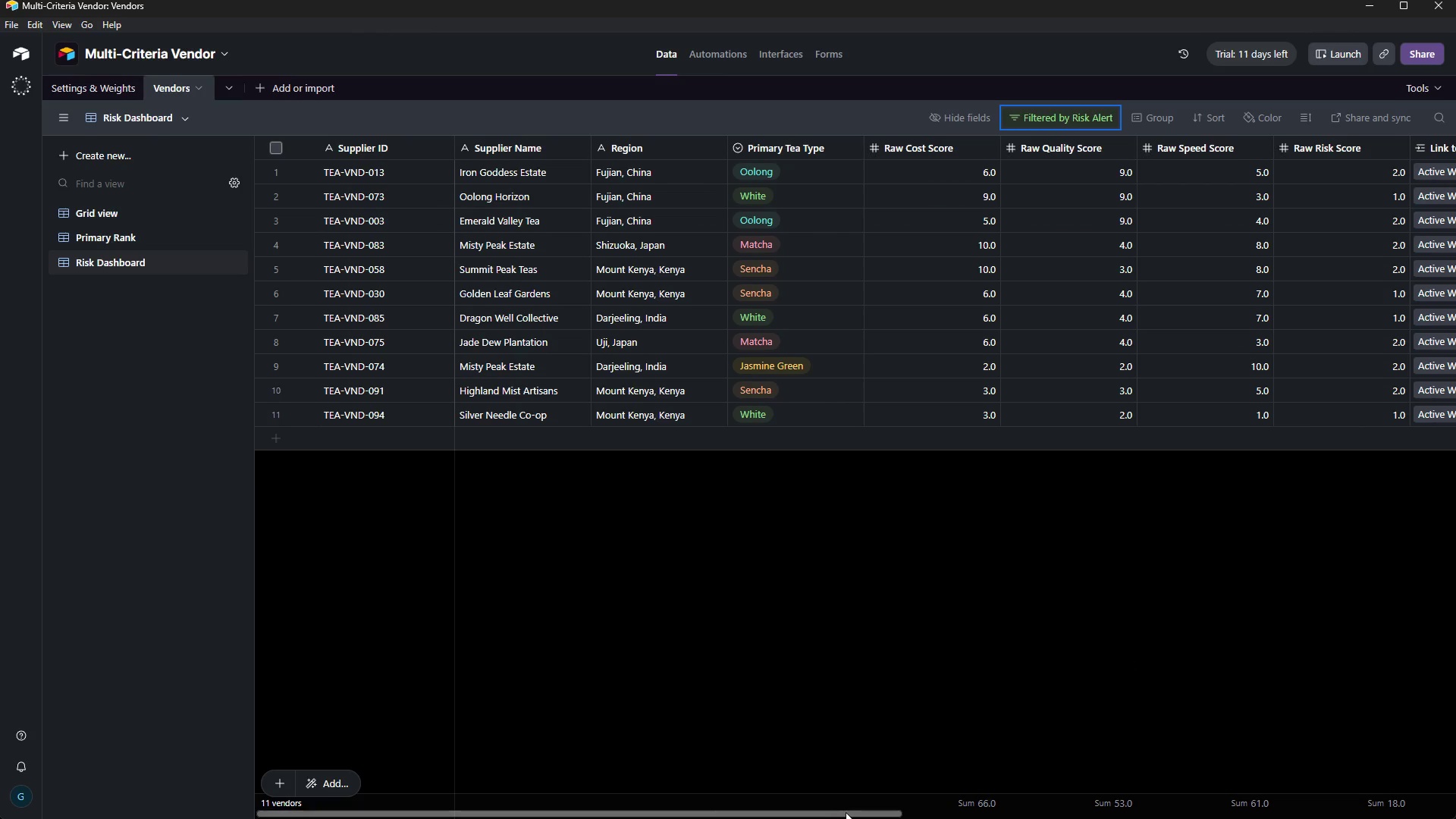 
left_click([166, 244])
 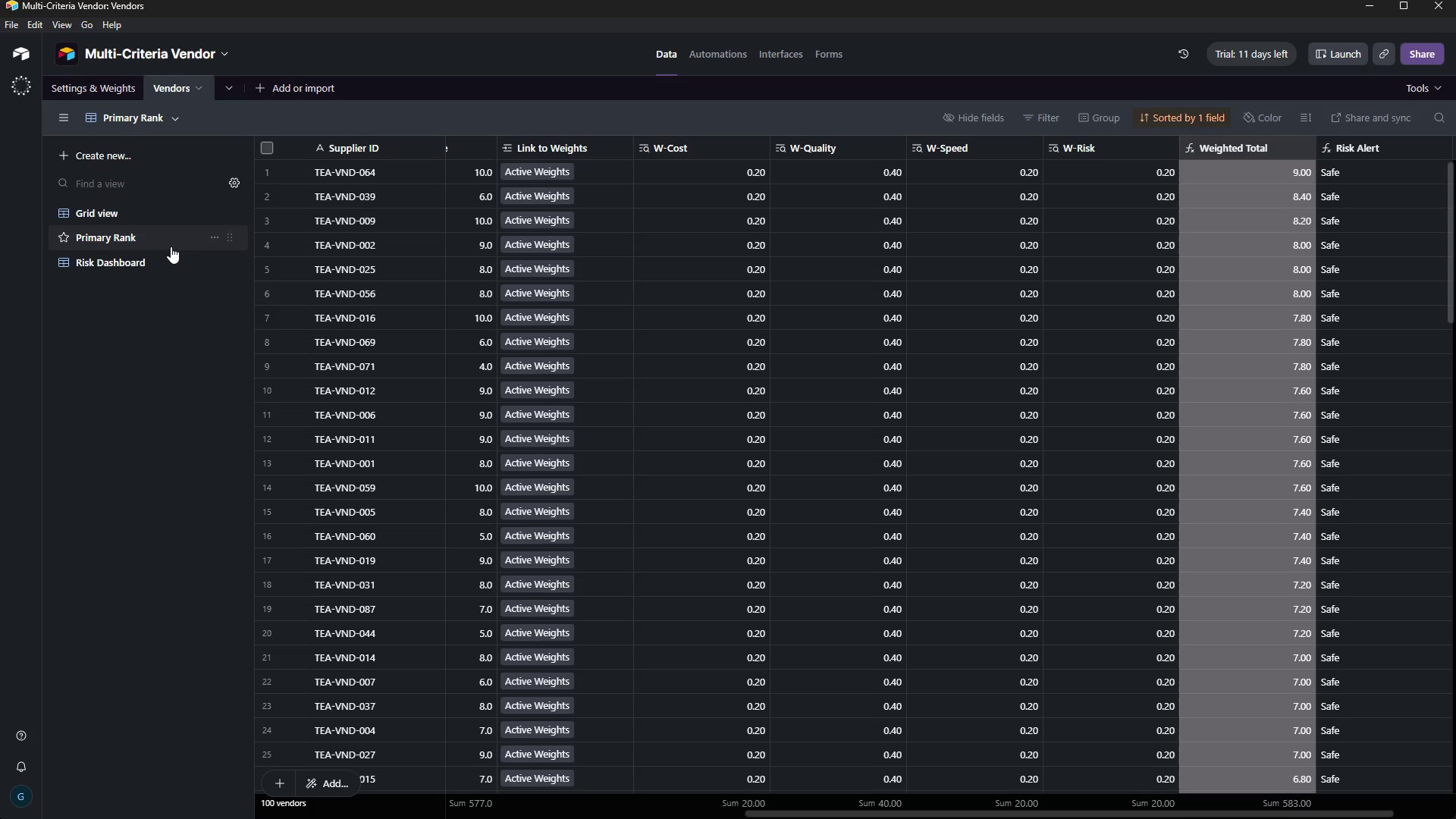 
left_click([163, 257])
 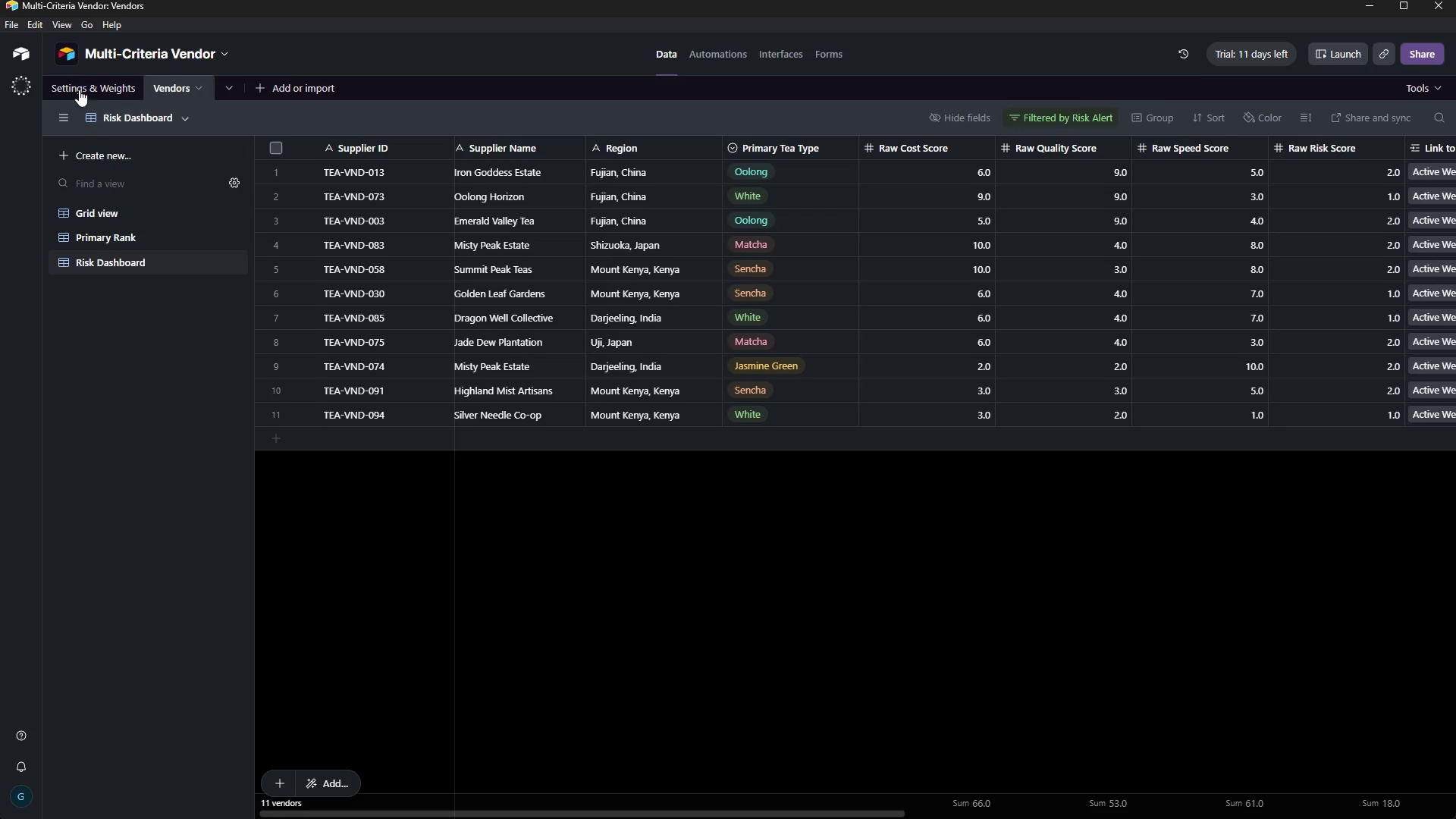 
wait(5.75)
 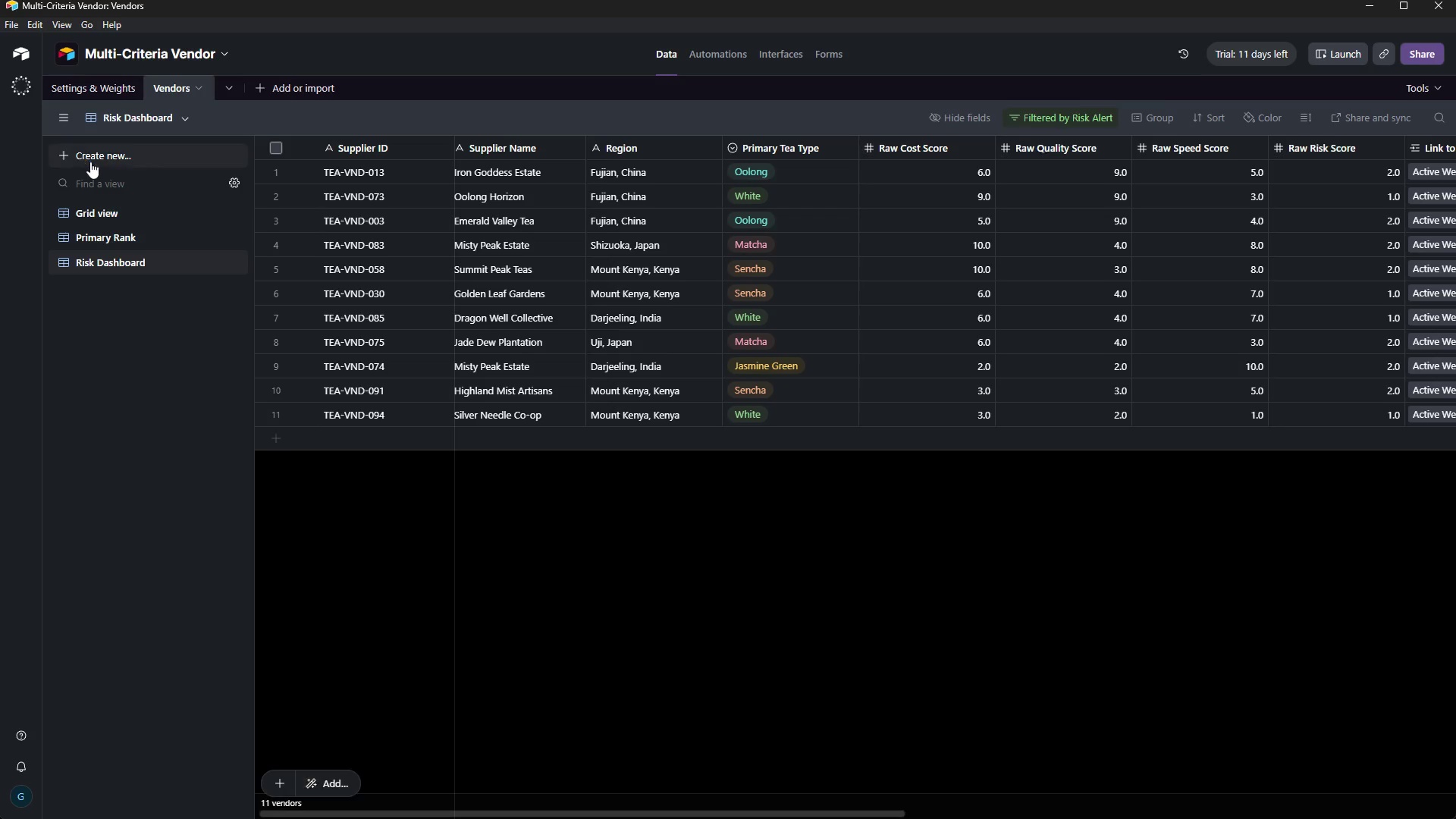 
left_click([80, 152])
 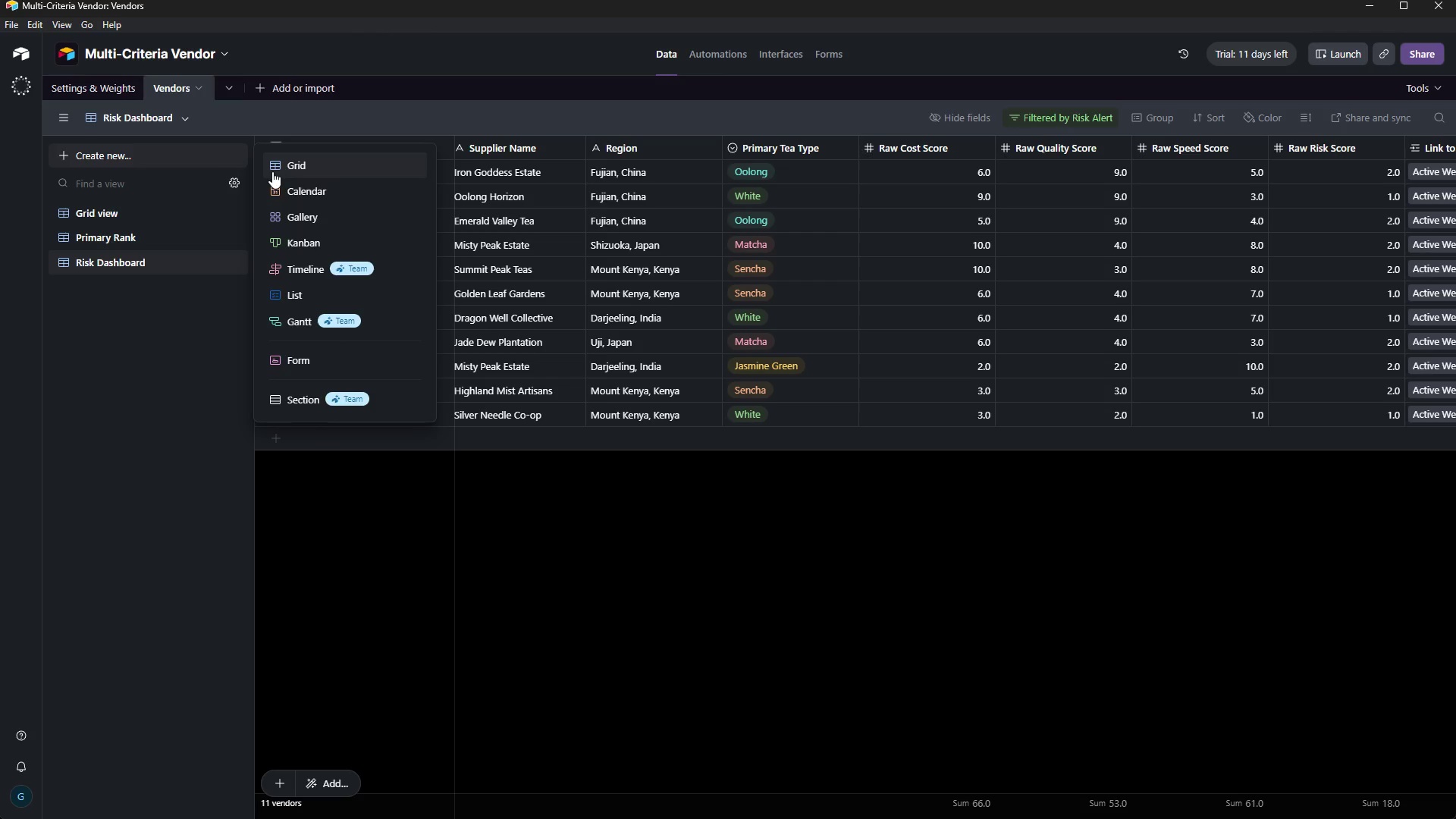 
left_click([272, 171])
 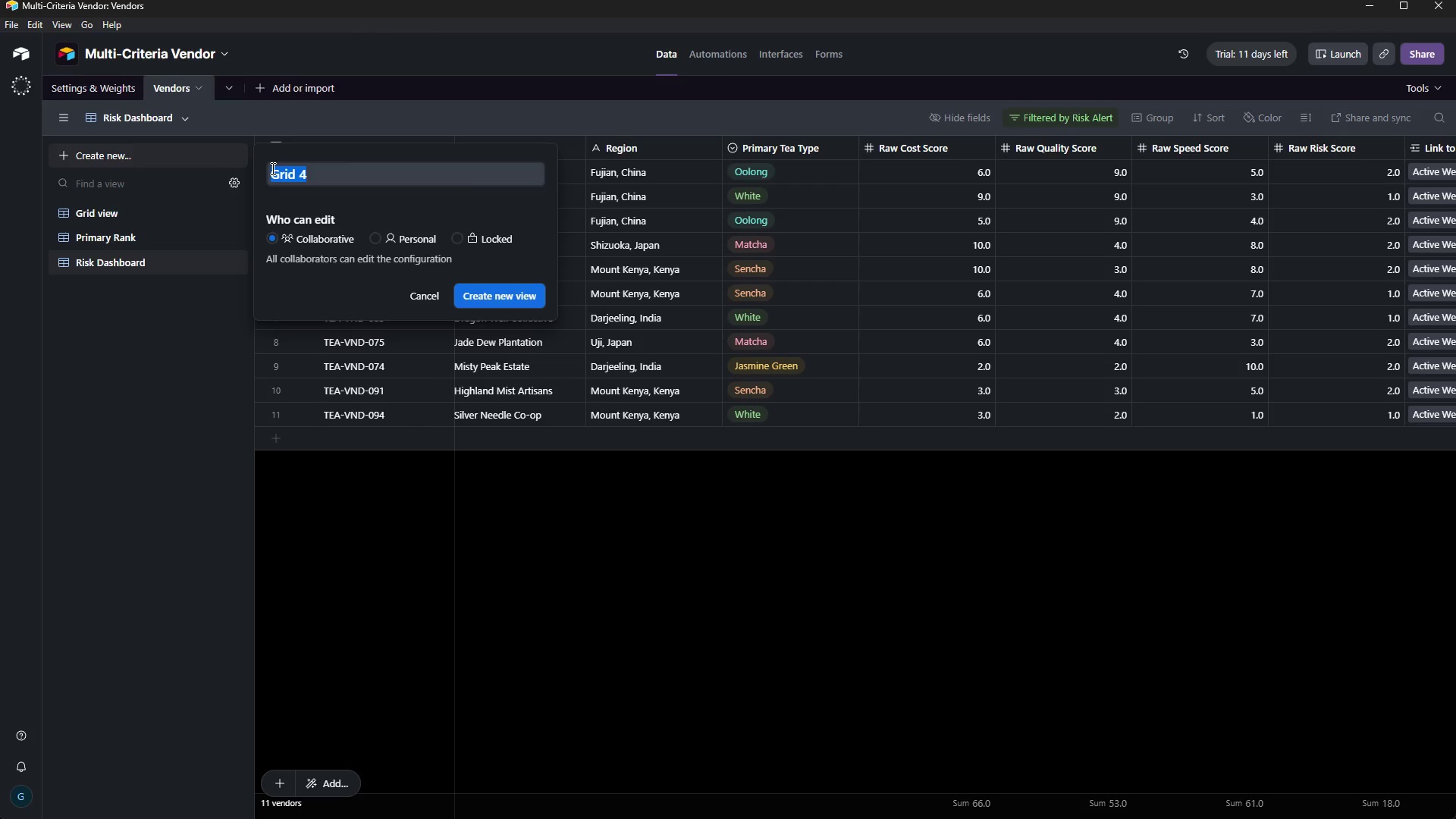 
type(Regional Gru)
key(Backspace)
type(ouping)
 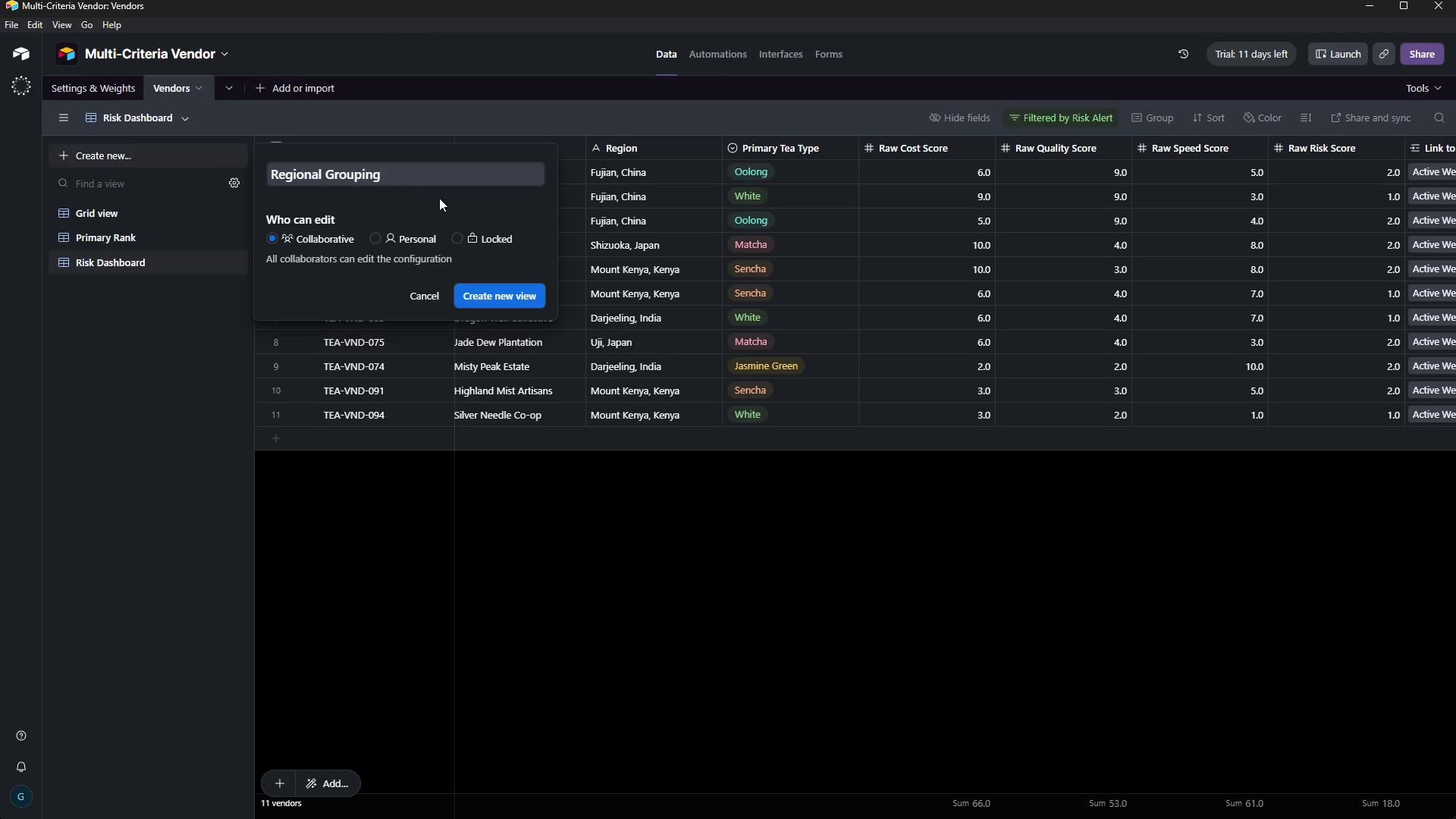 
wait(42.72)
 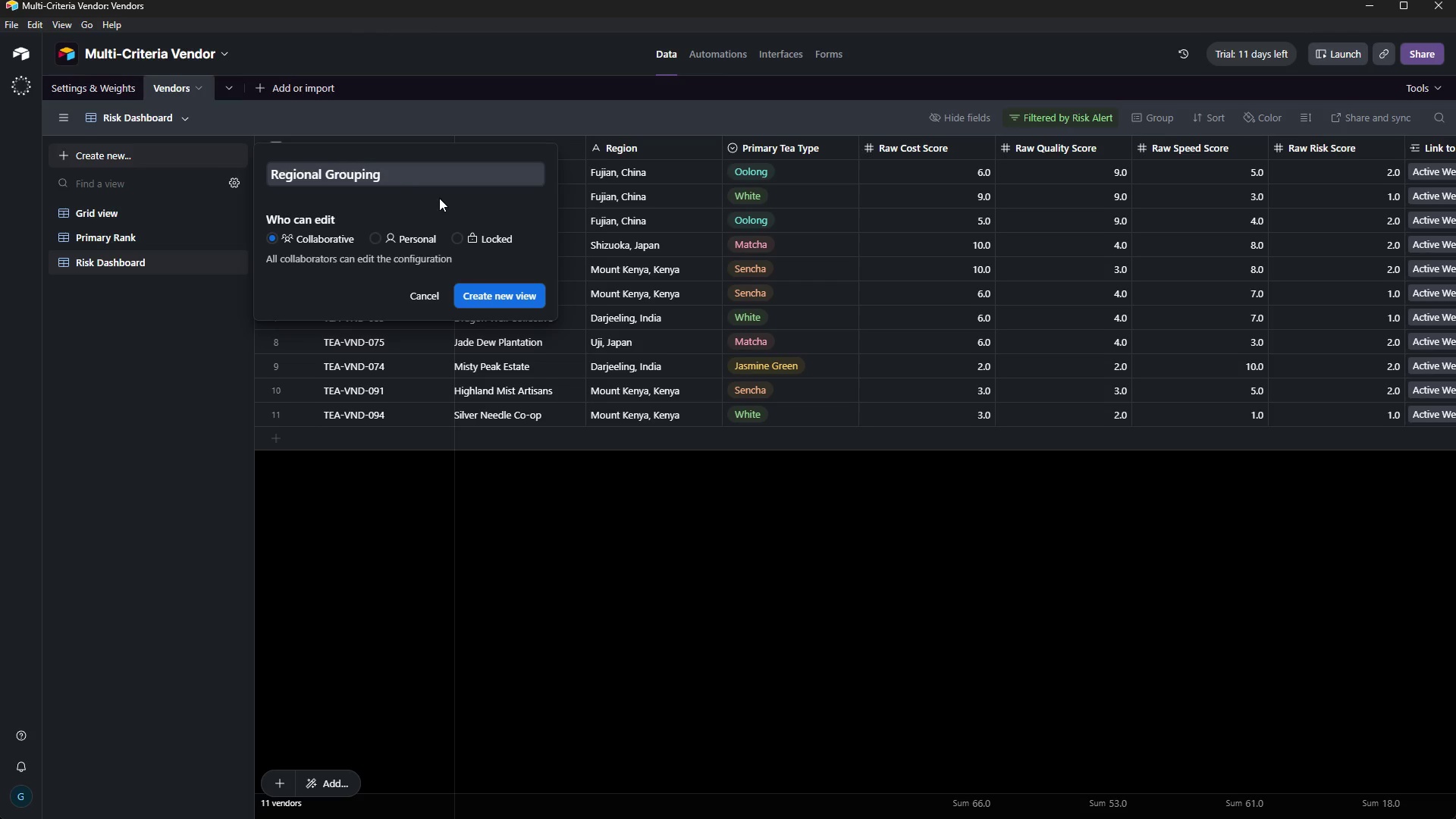 
left_click([481, 300])
 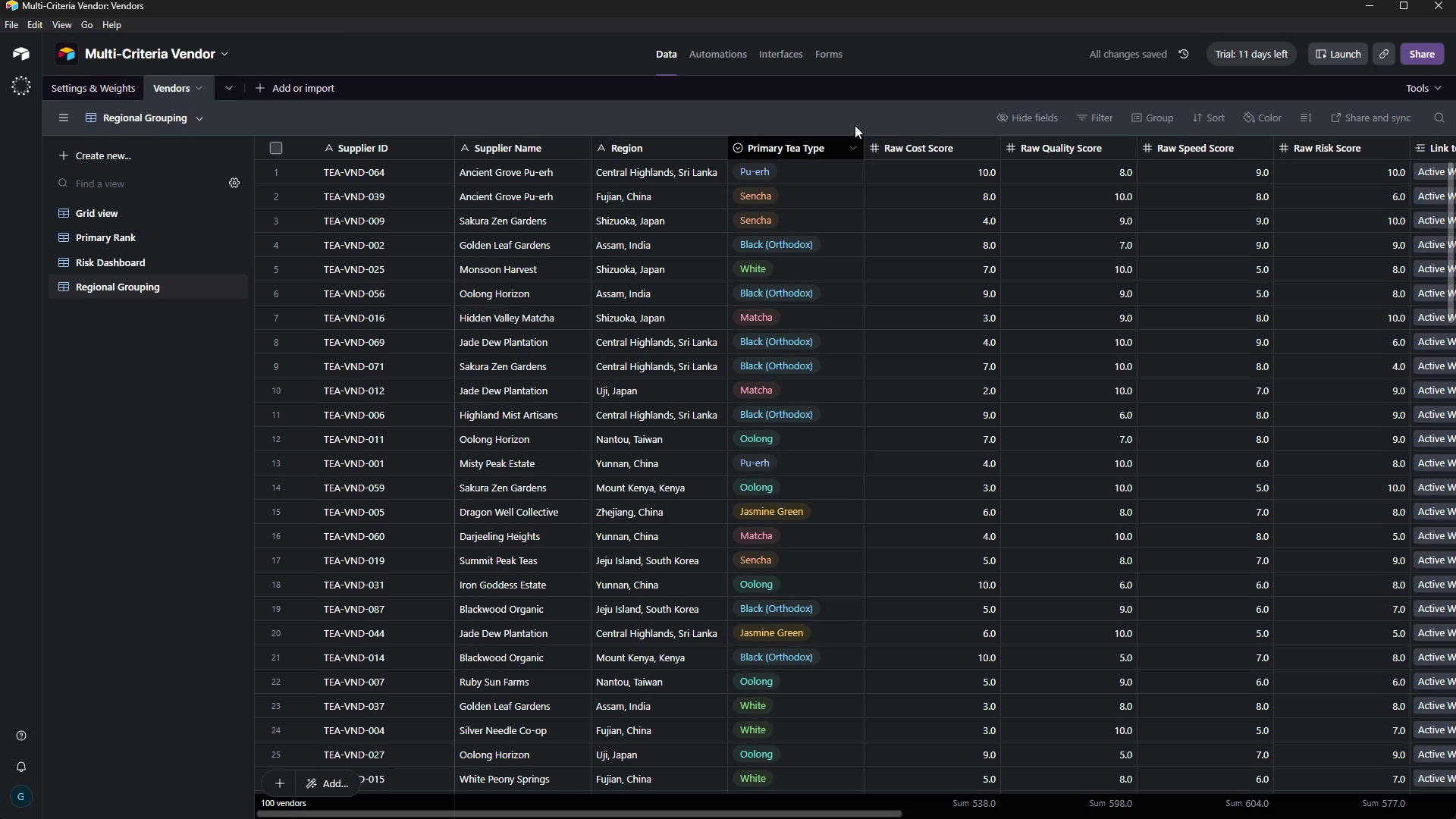 
wait(5.53)
 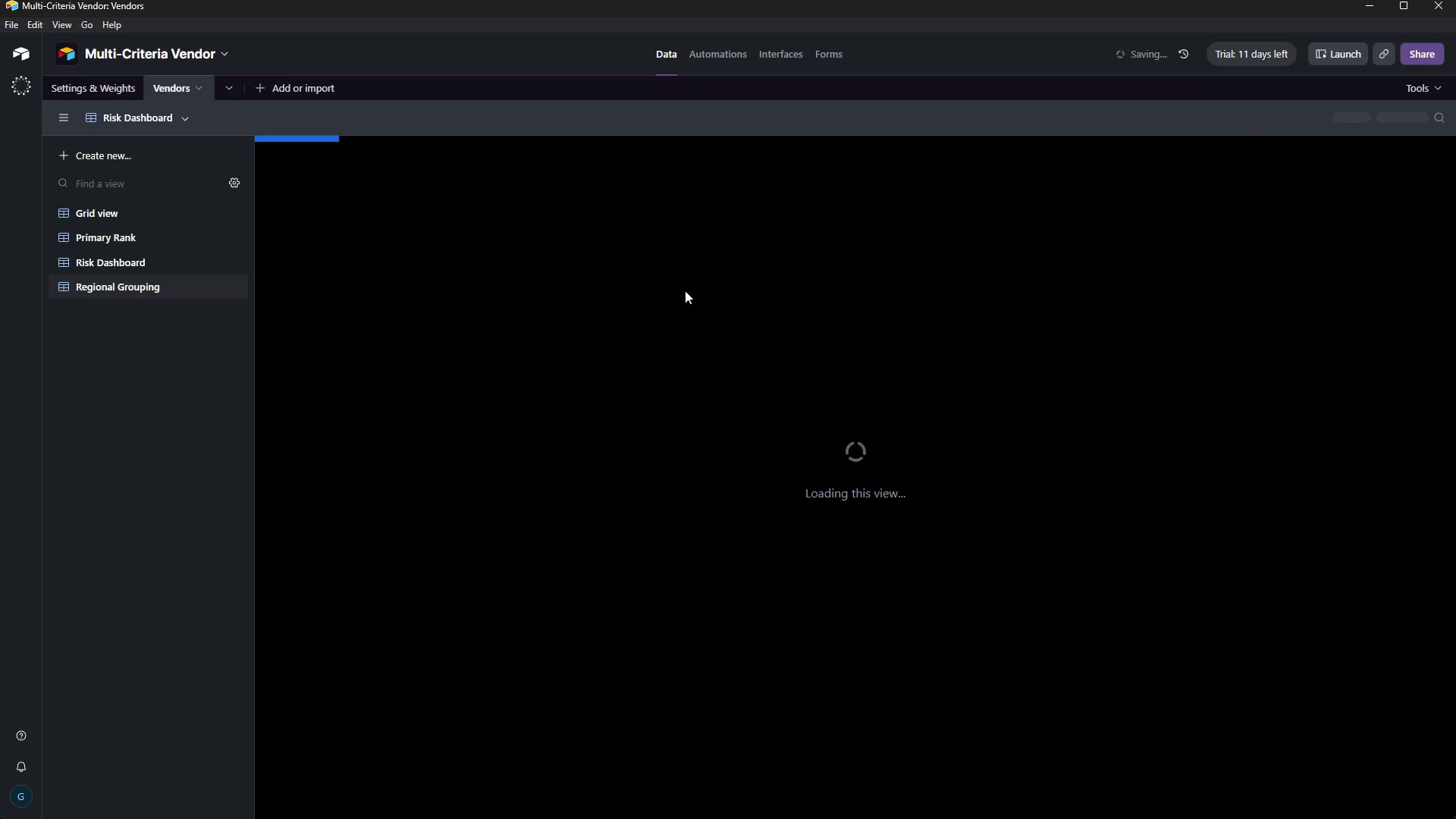 
left_click([1166, 120])
 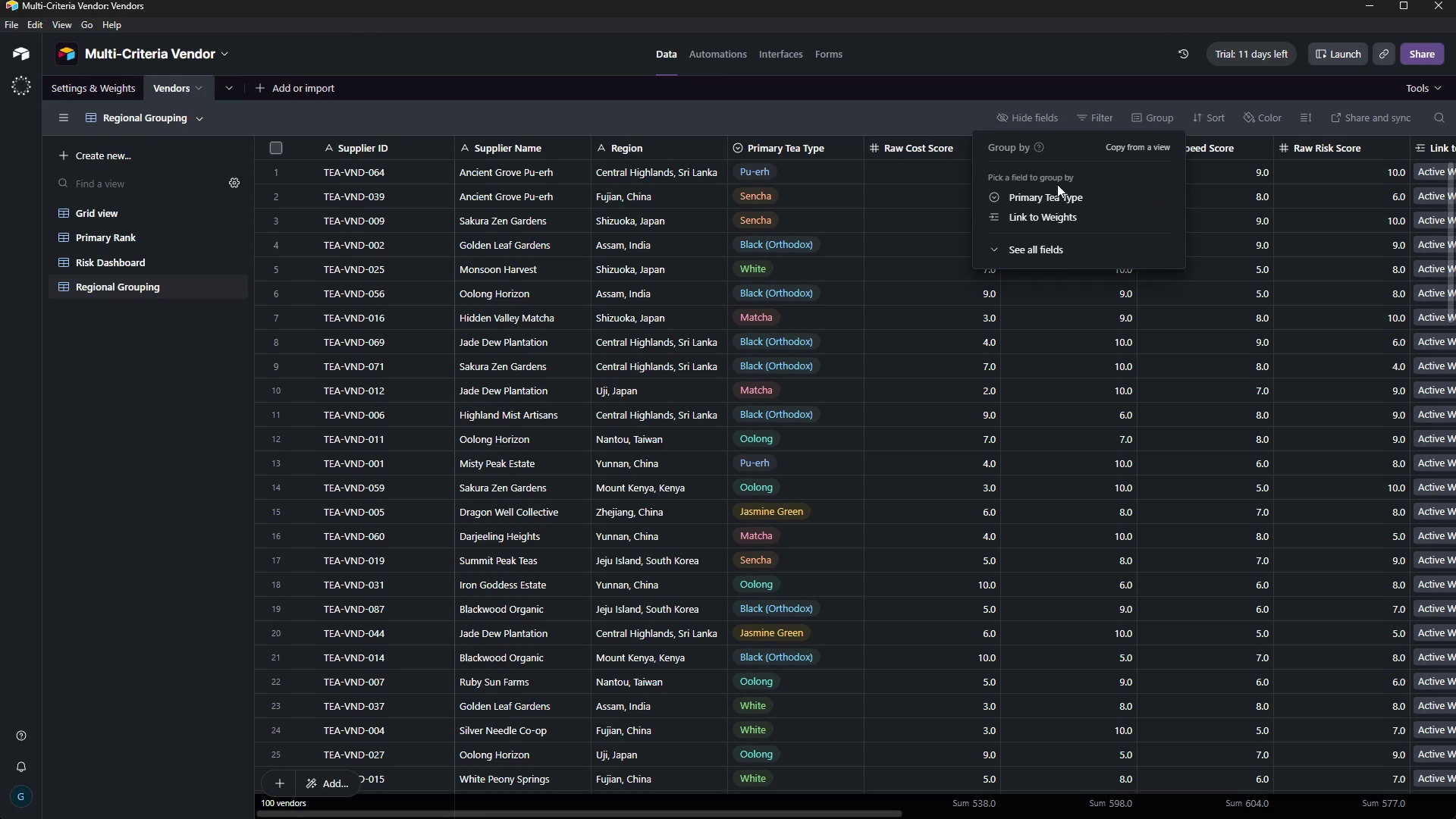 
left_click([1068, 249])
 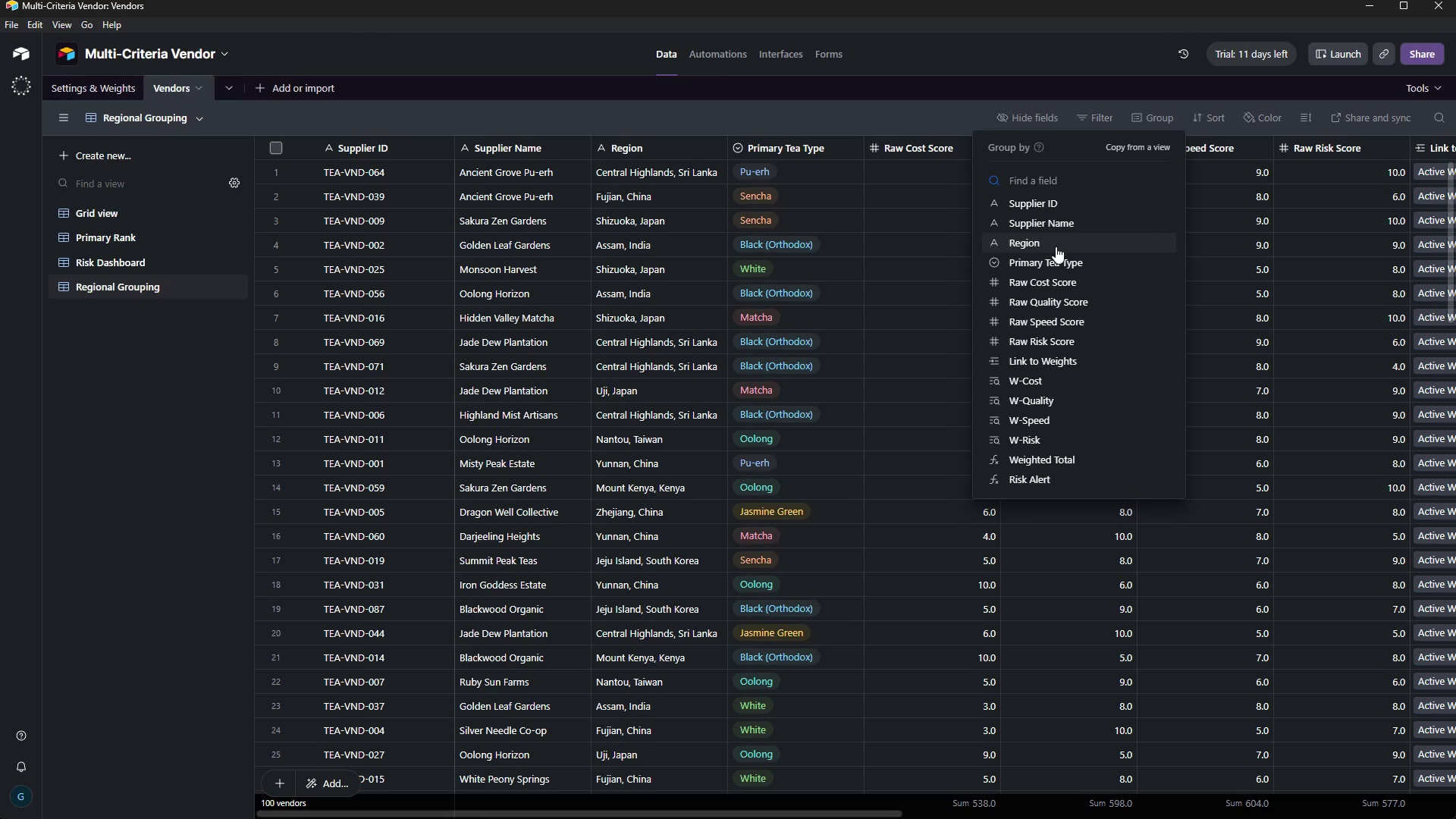 
left_click([1056, 246])
 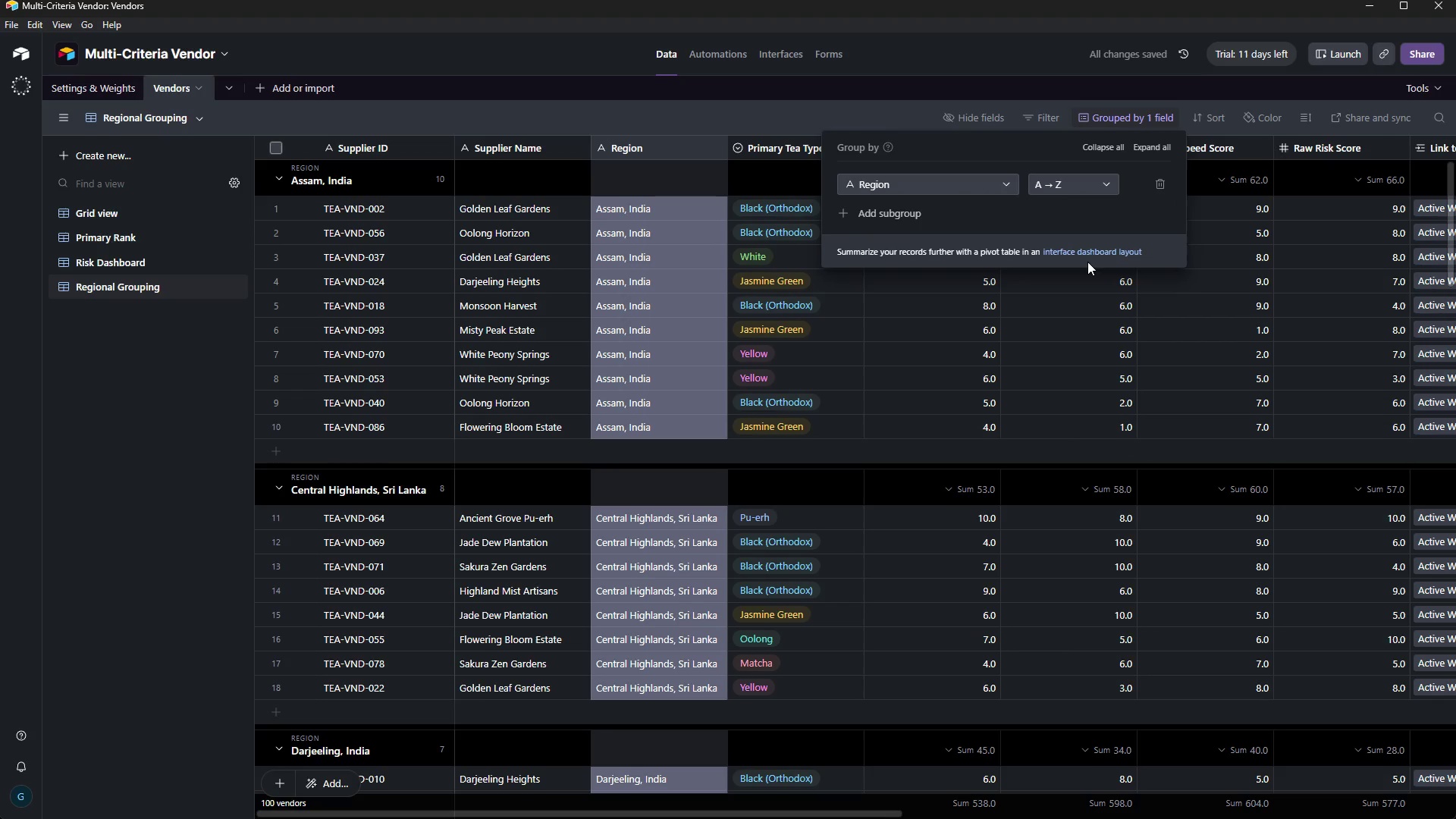 
wait(6.52)
 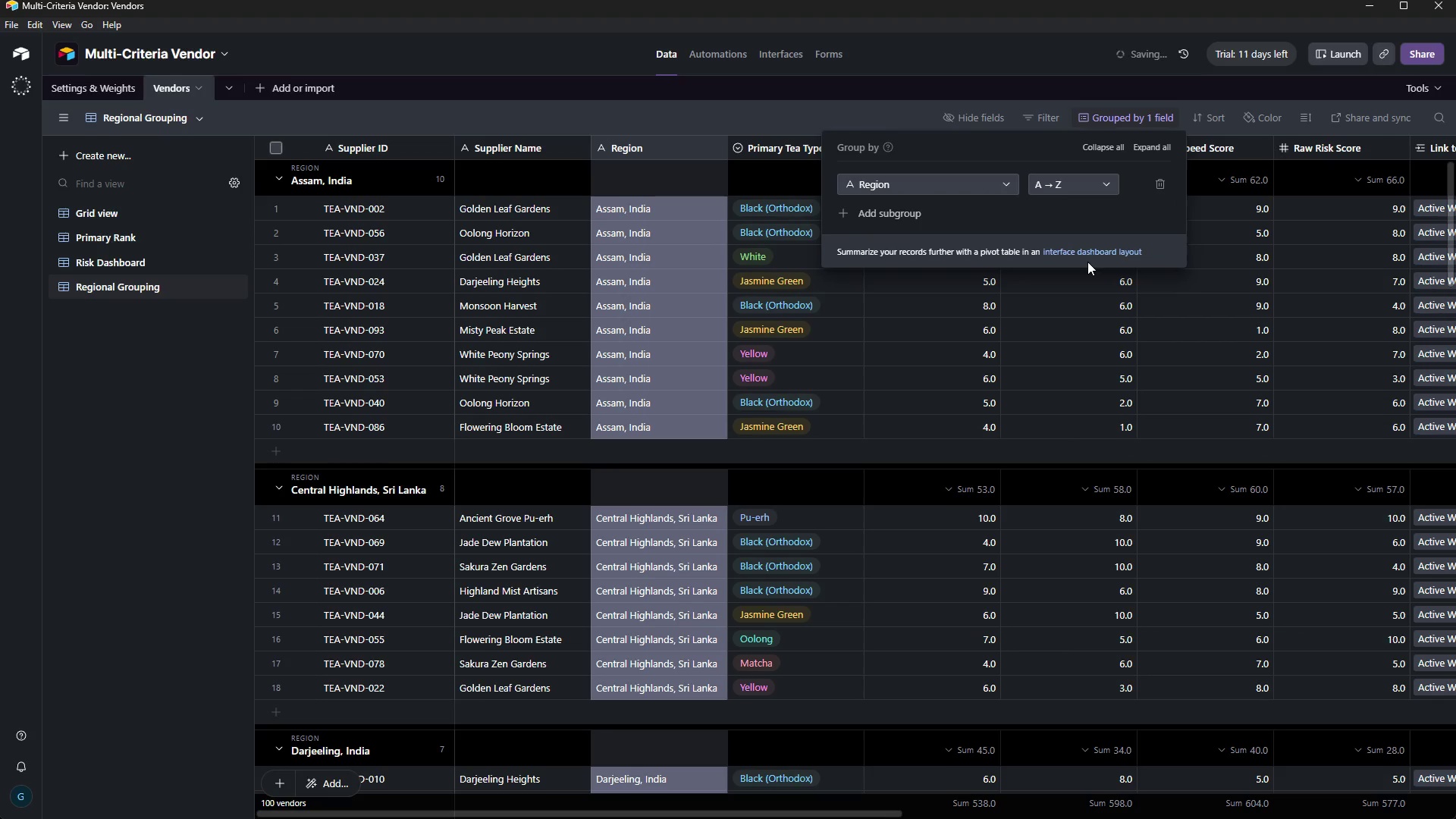 
scroll: coordinate [652, 295], scroll_direction: down, amount: 11.0
 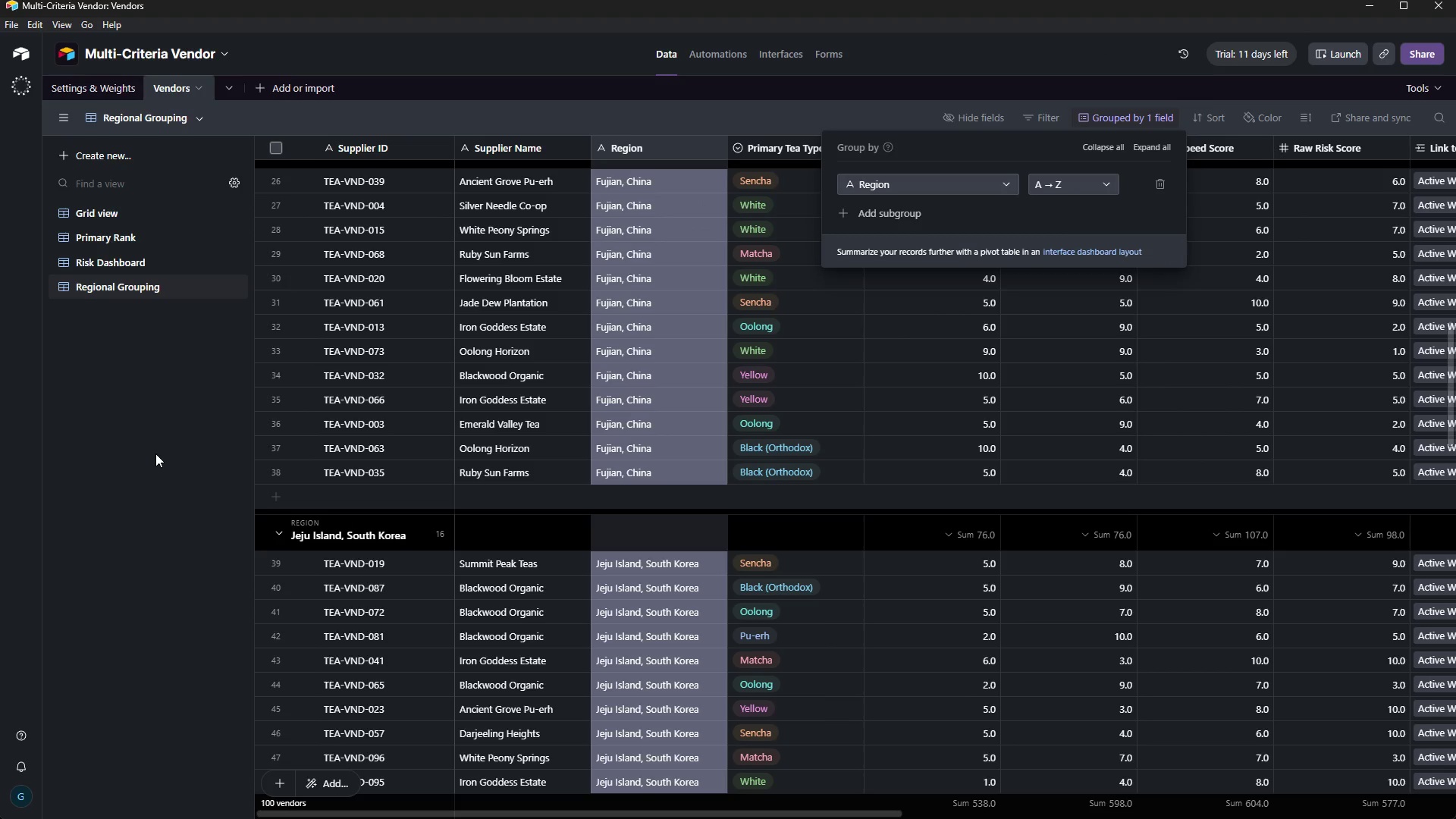 
left_click([155, 453])
 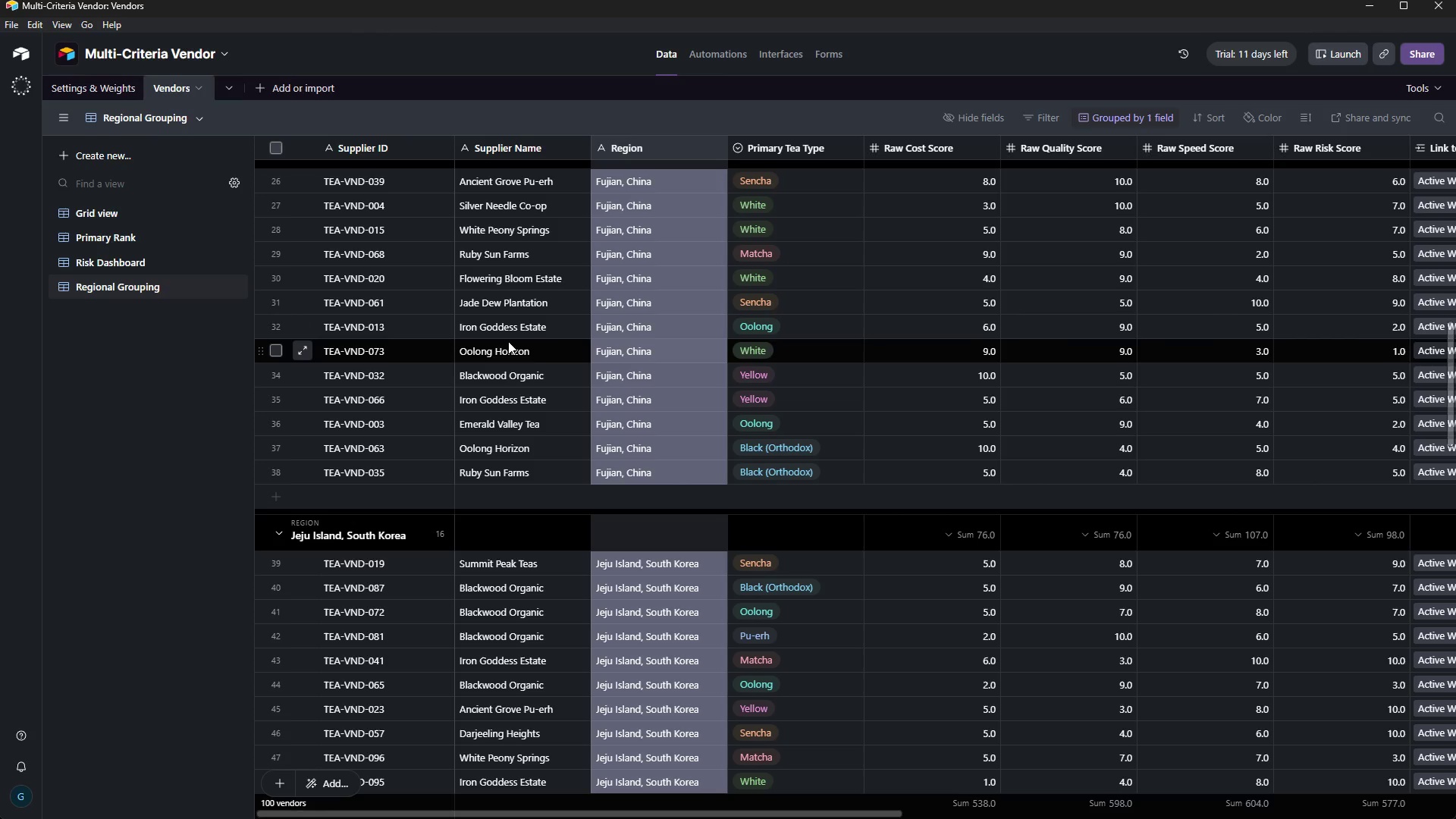 
wait(20.47)
 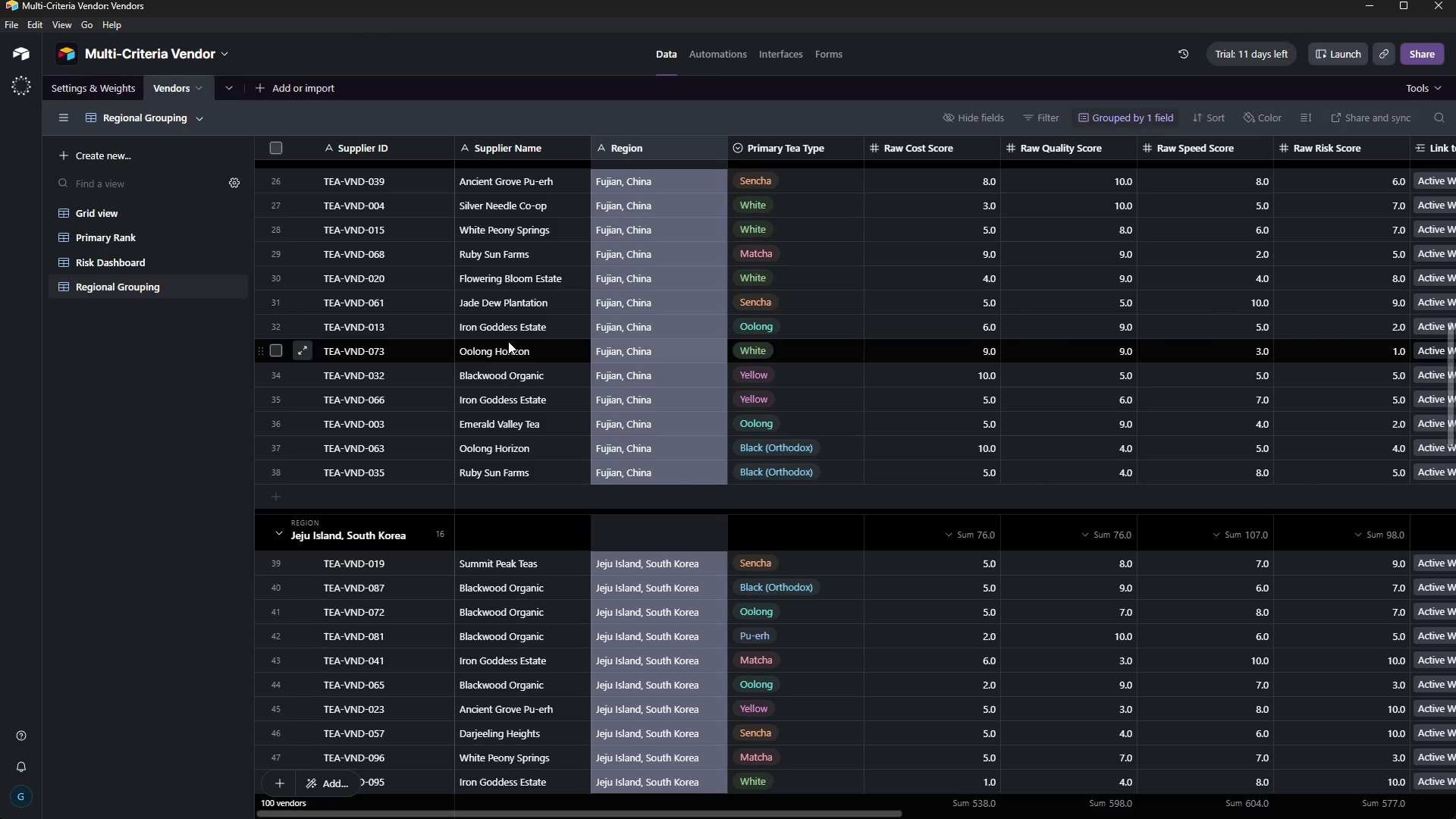 
left_click([937, 804])